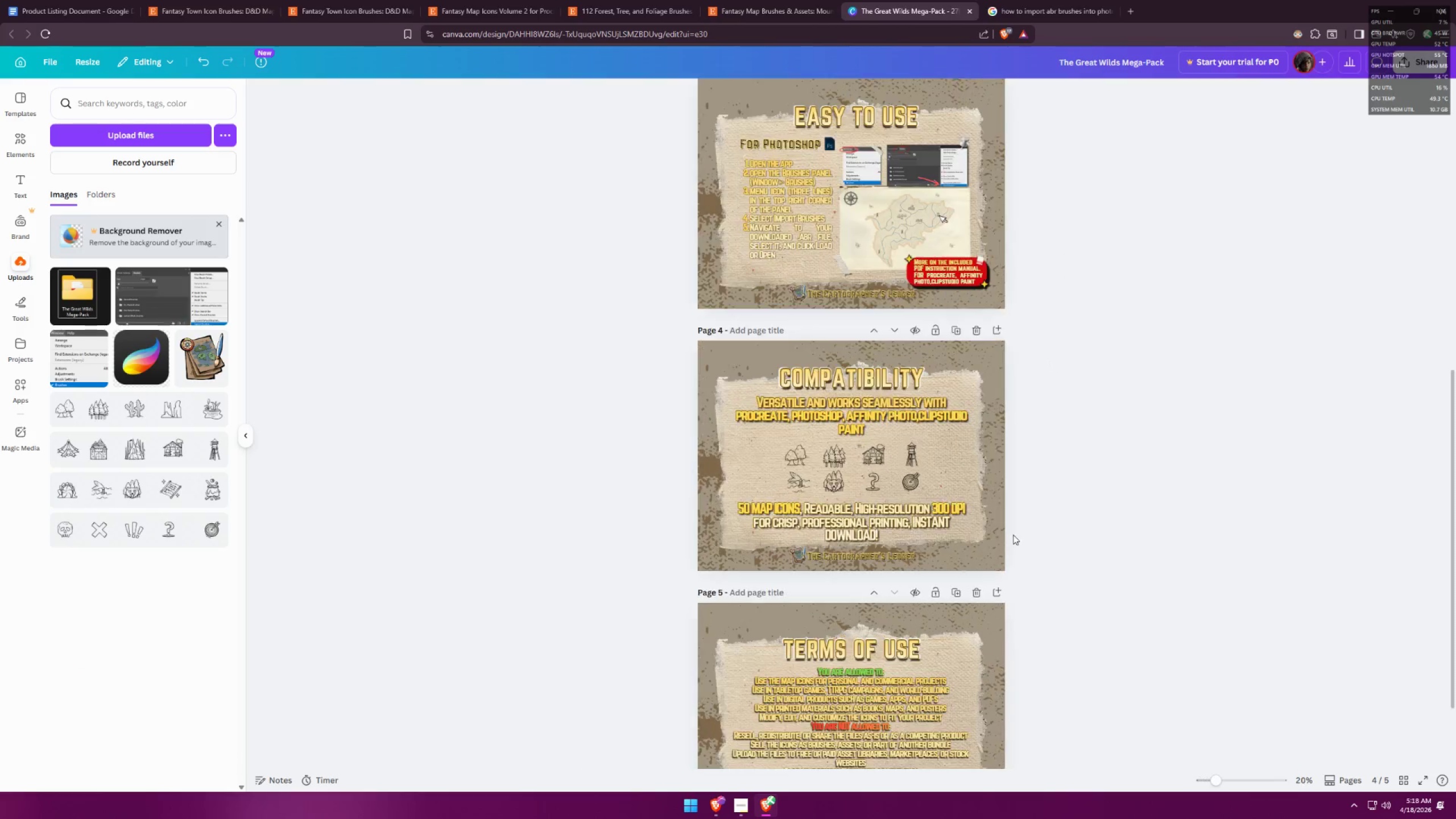 
key(Control+ControlLeft)
 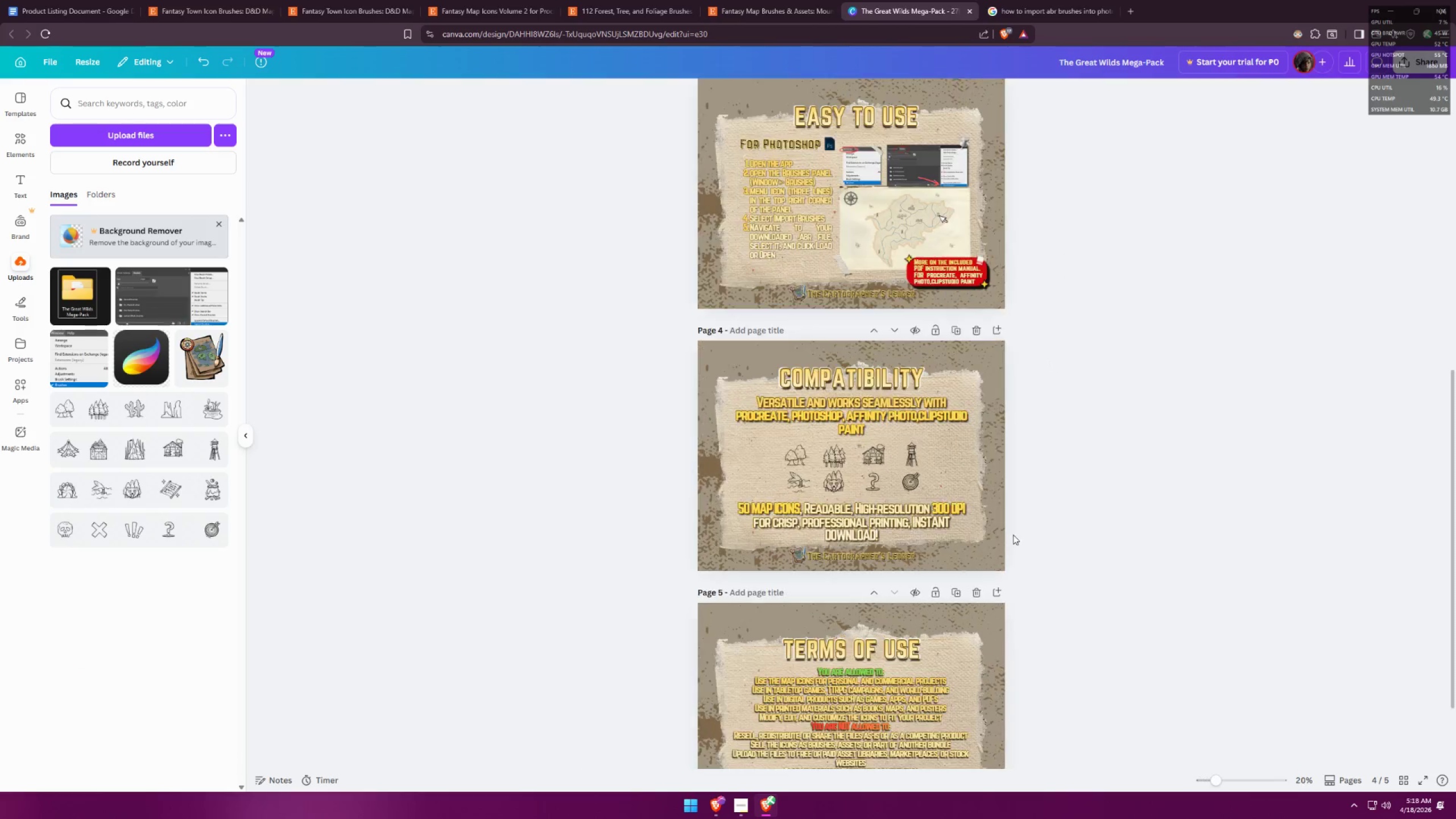 
key(Control+ControlLeft)
 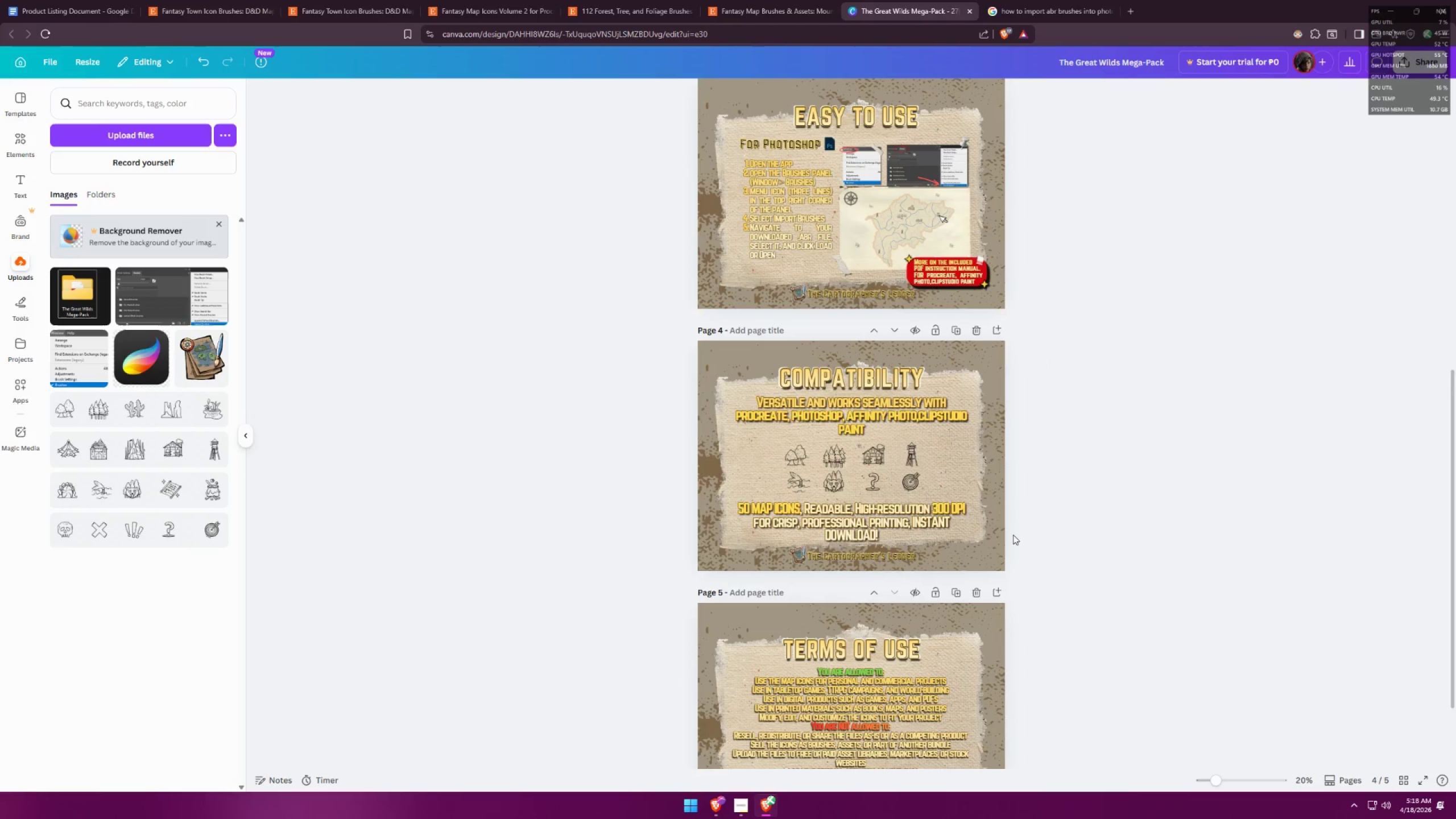 
key(Control+ControlLeft)
 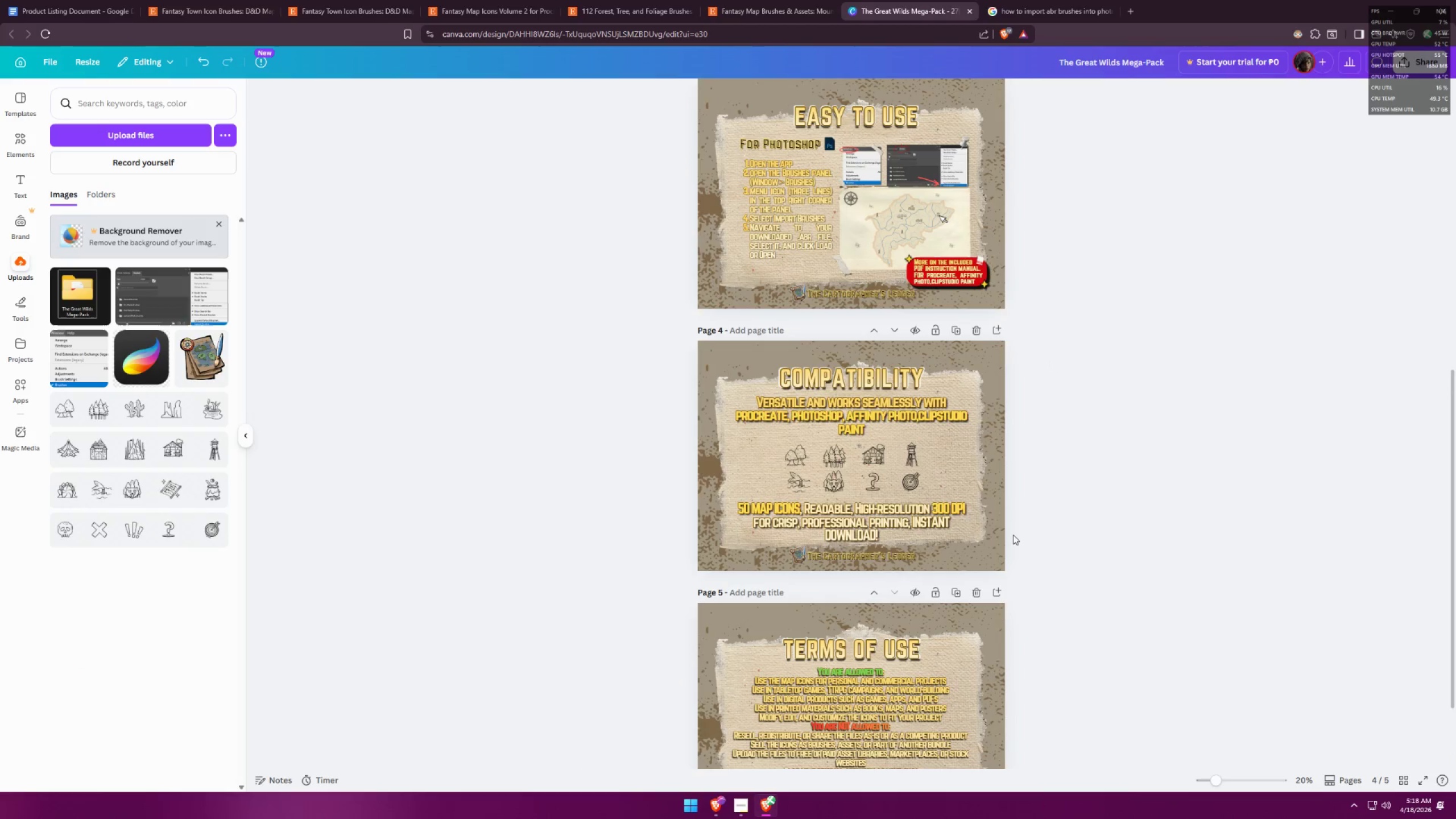 
key(Control+ControlLeft)
 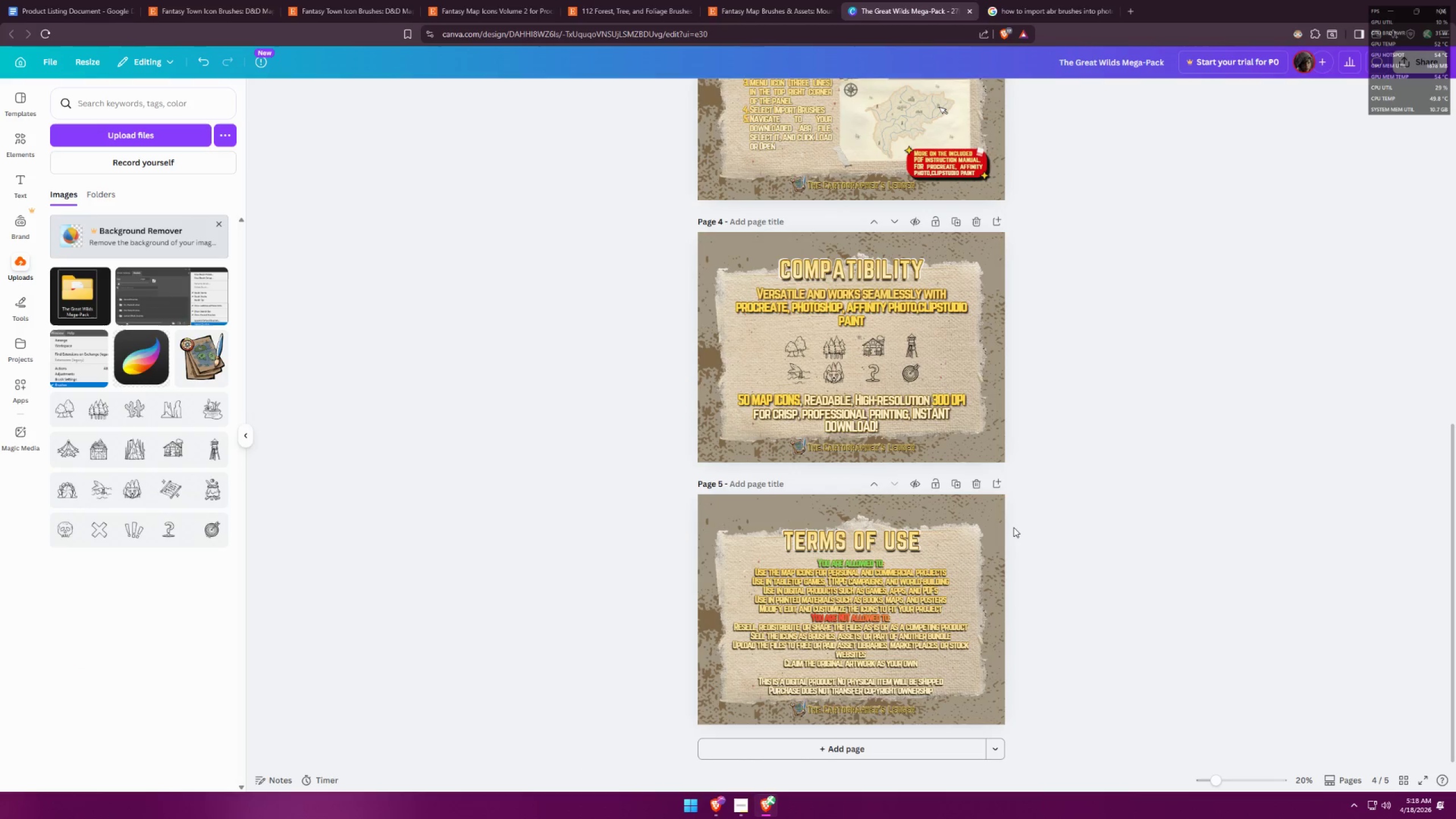 
scroll: coordinate [1023, 515], scroll_direction: down, amount: 5.0
 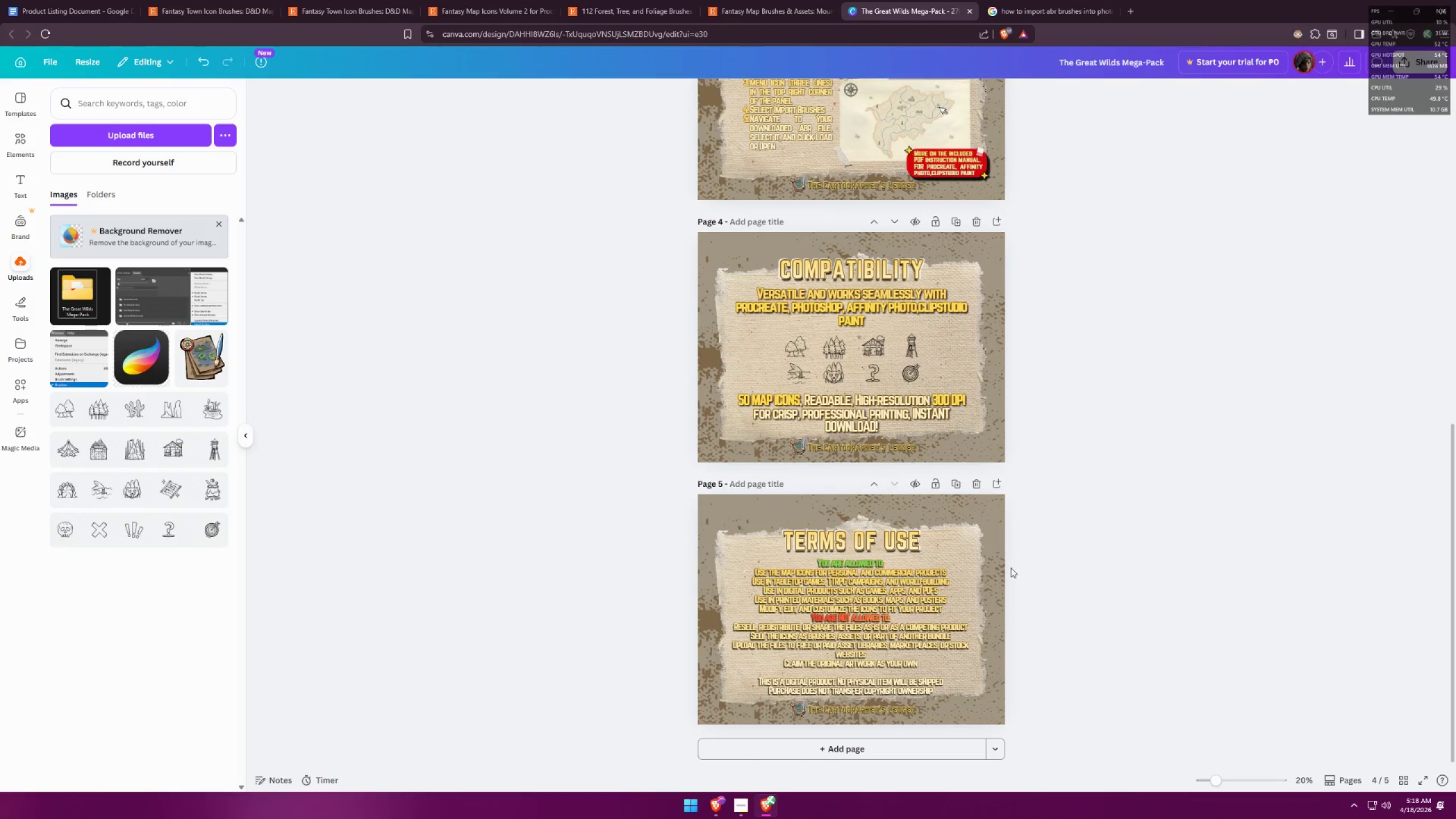 
hold_key(key=ControlLeft, duration=1.44)
scroll: coordinate [800, 436], scroll_direction: up, amount: 2.0
 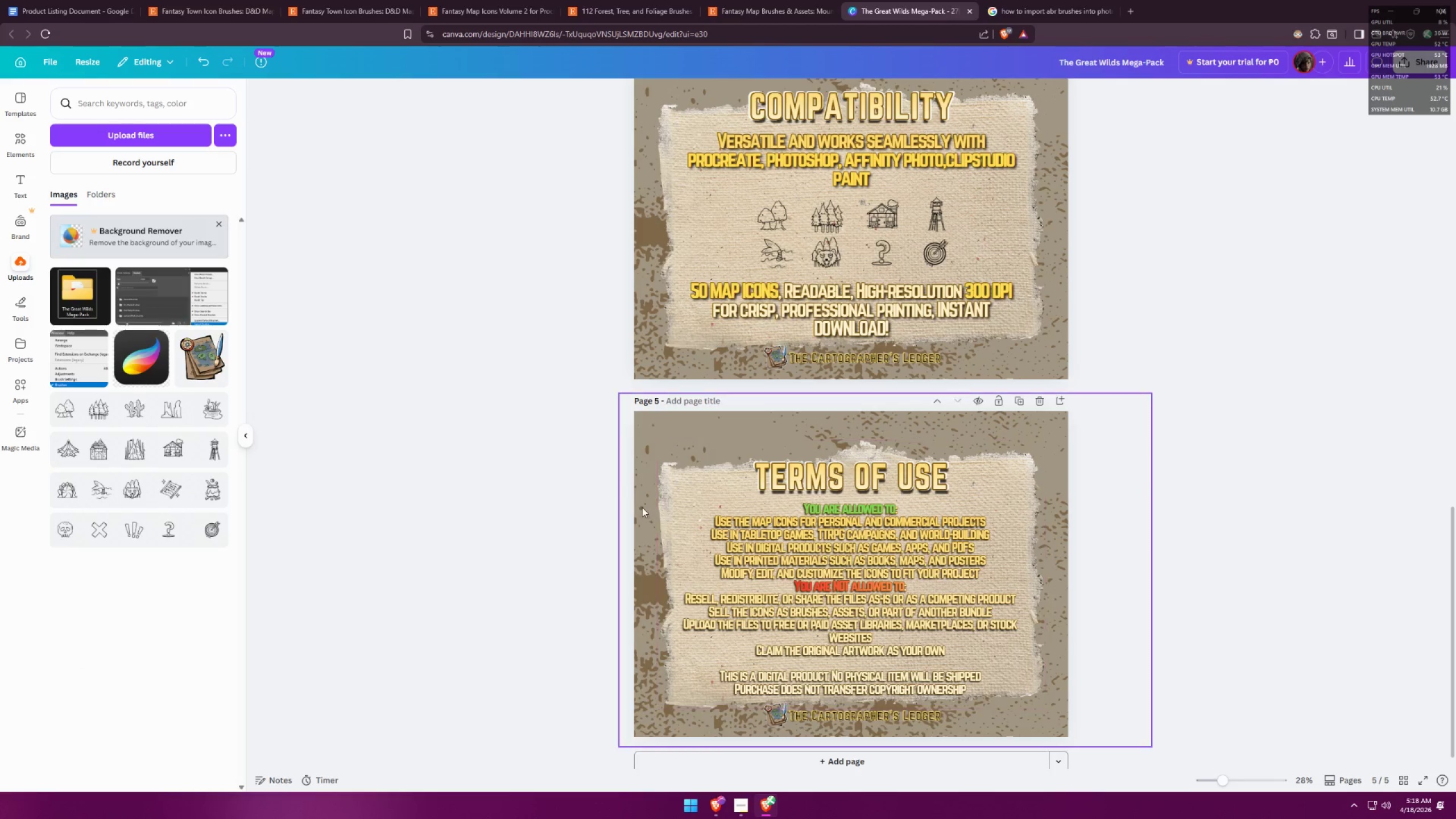 
left_click_drag(start_coordinate=[649, 516], to_coordinate=[932, 675])
 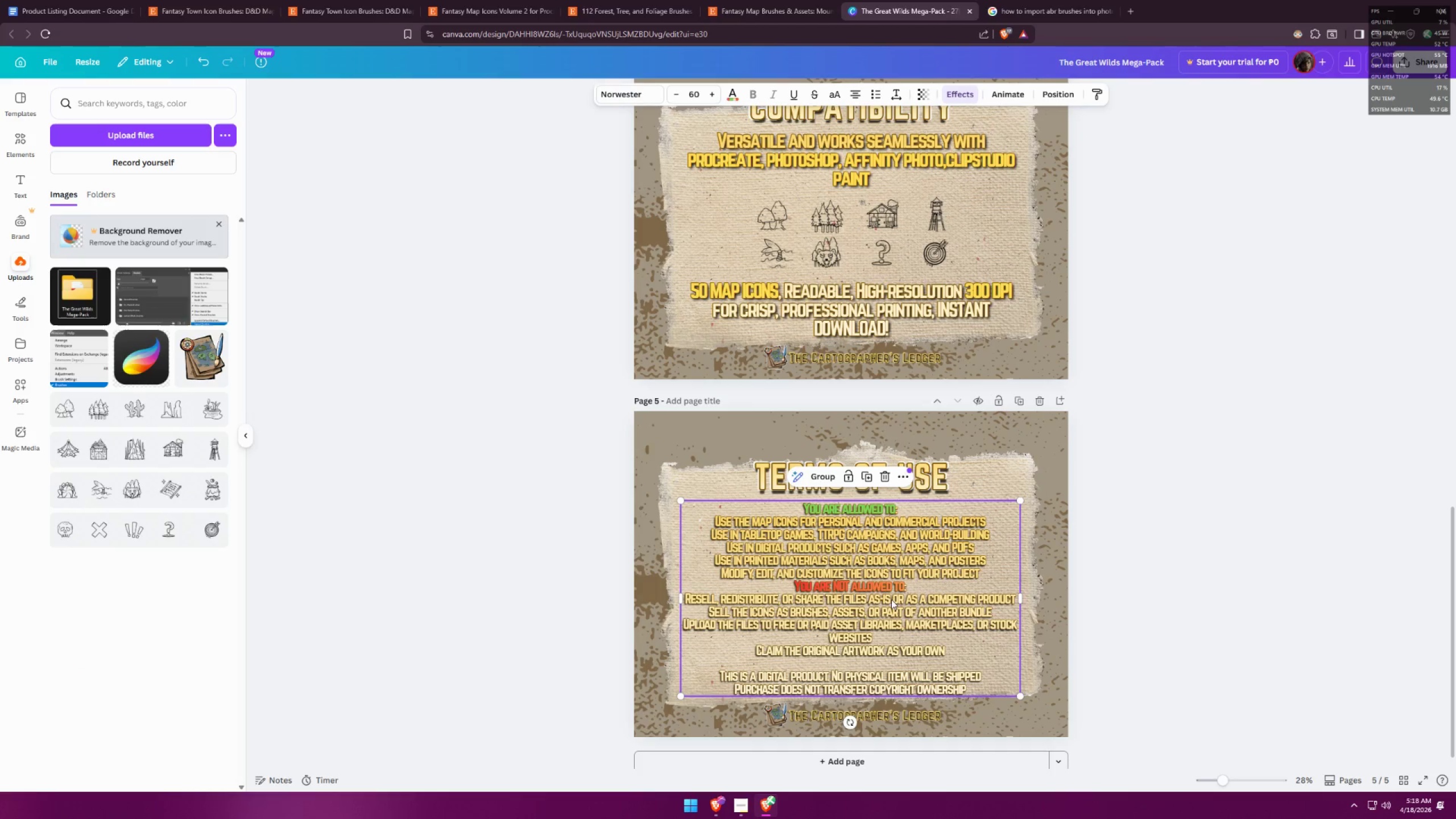 
hold_key(key=ShiftLeft, duration=1.5)
left_click_drag(start_coordinate=[887, 599], to_coordinate=[887, 595])
 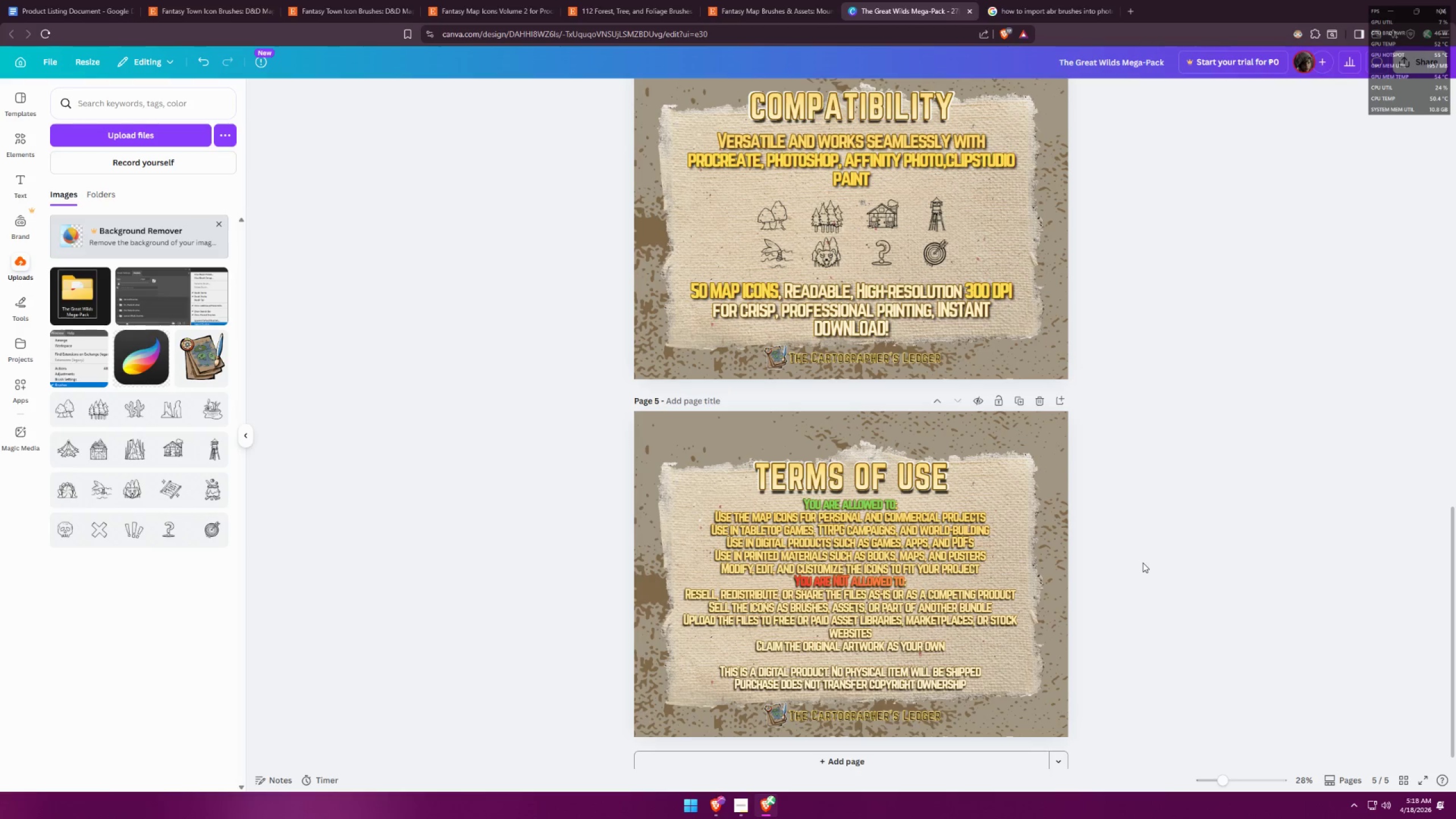 
key(Shift+ShiftLeft)
 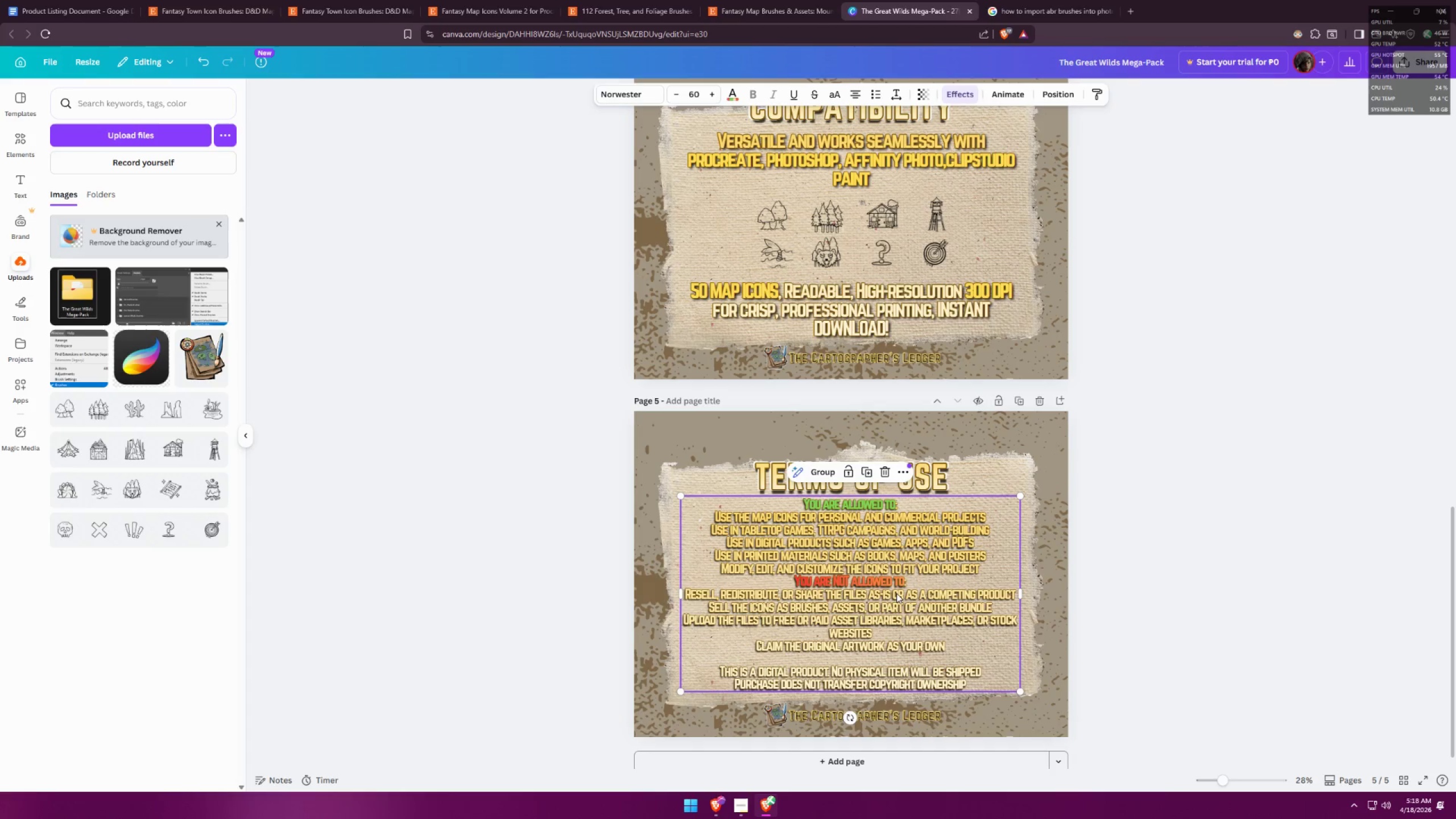 
key(Shift+ShiftLeft)
 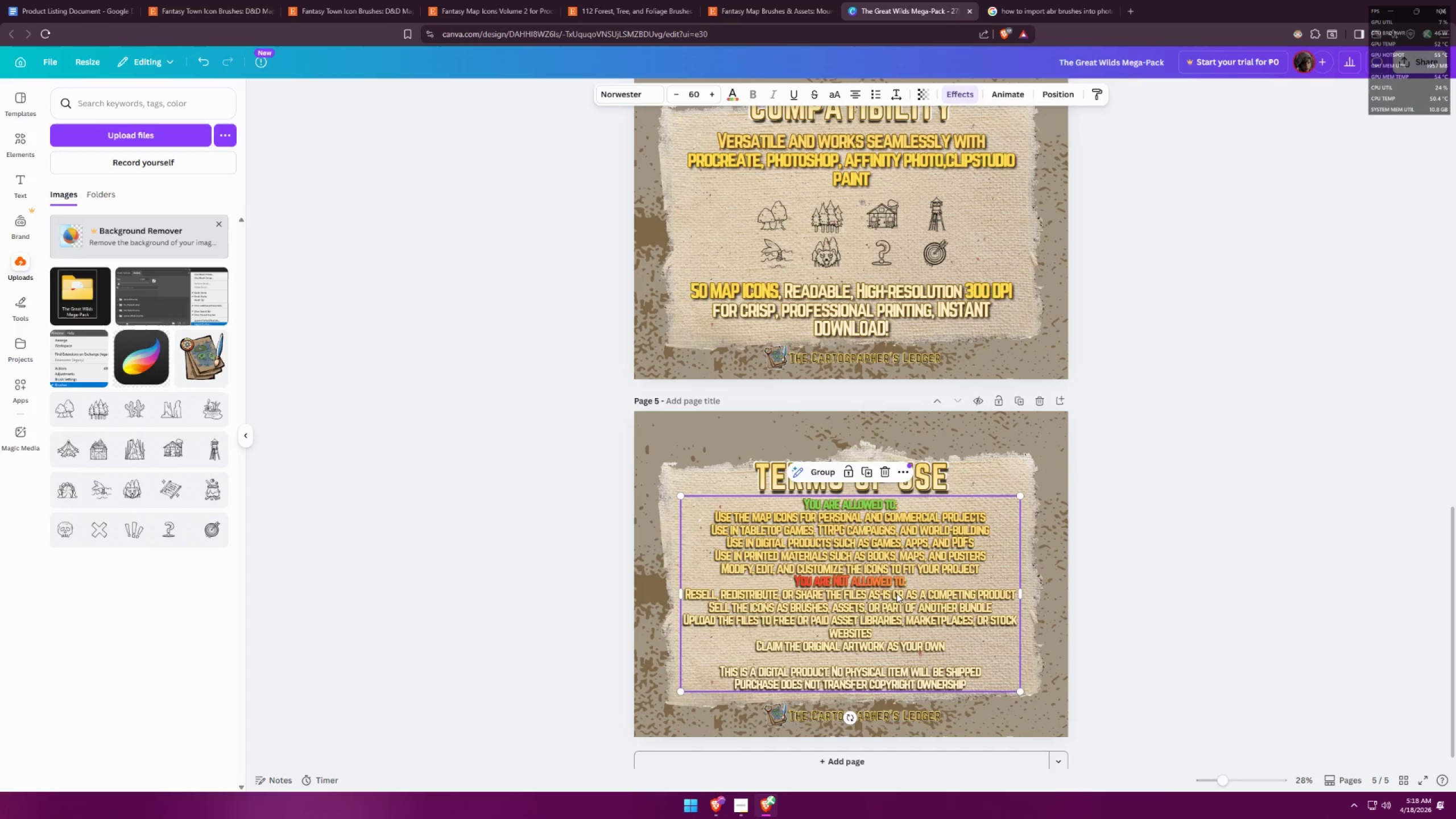 
key(Shift+ShiftLeft)
 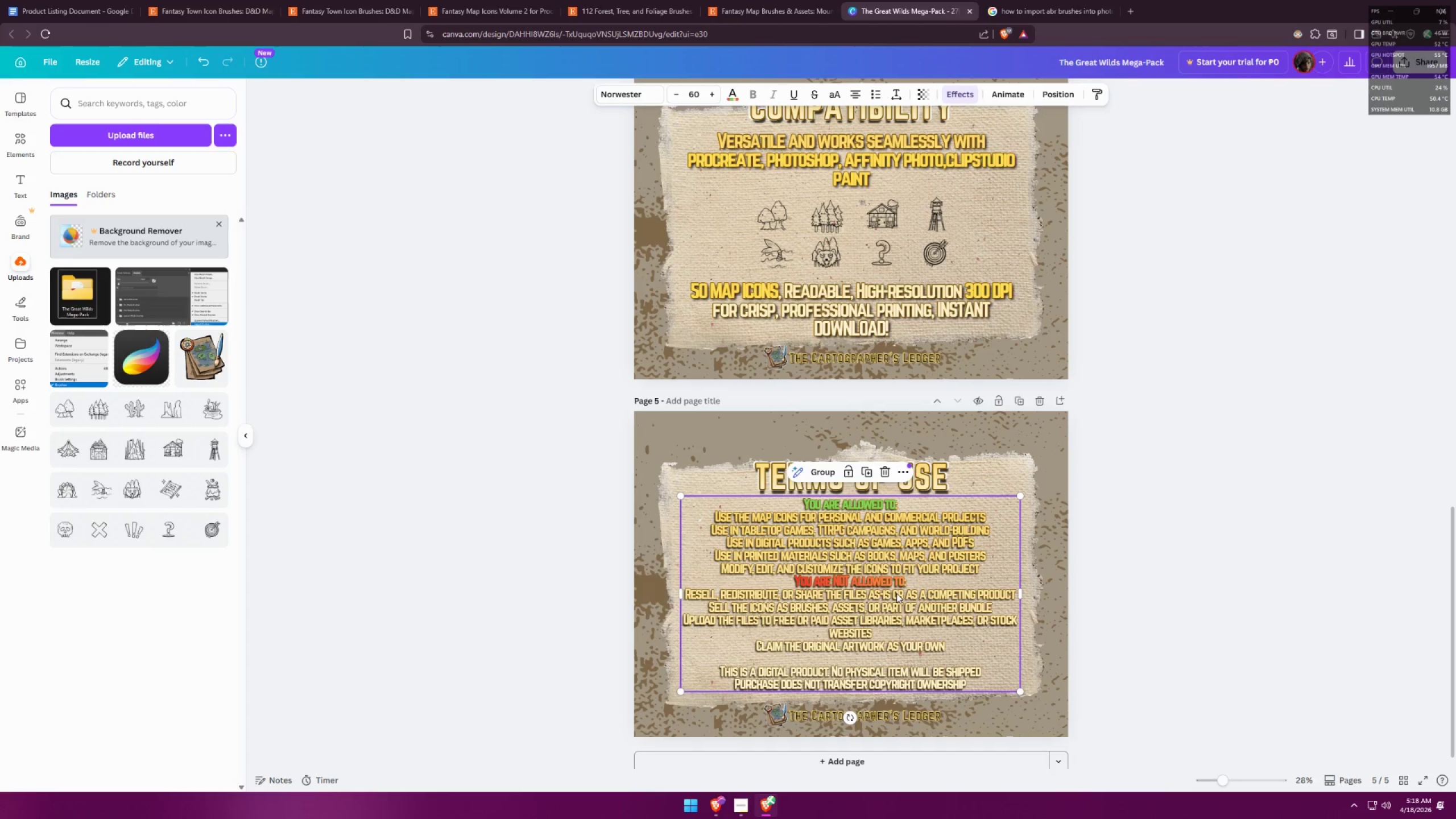 
key(Shift+ShiftLeft)
 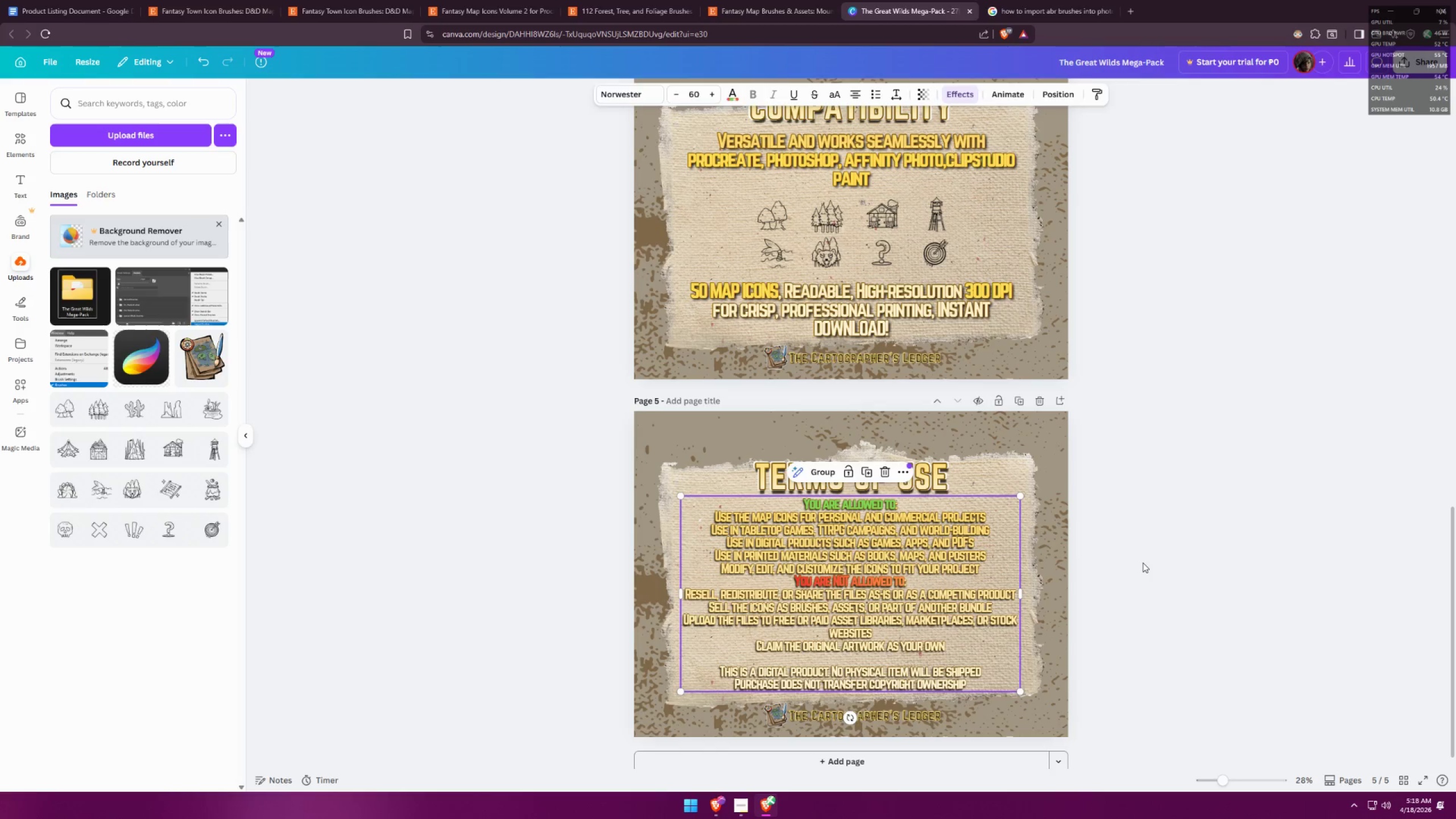 
left_click([1143, 562])
 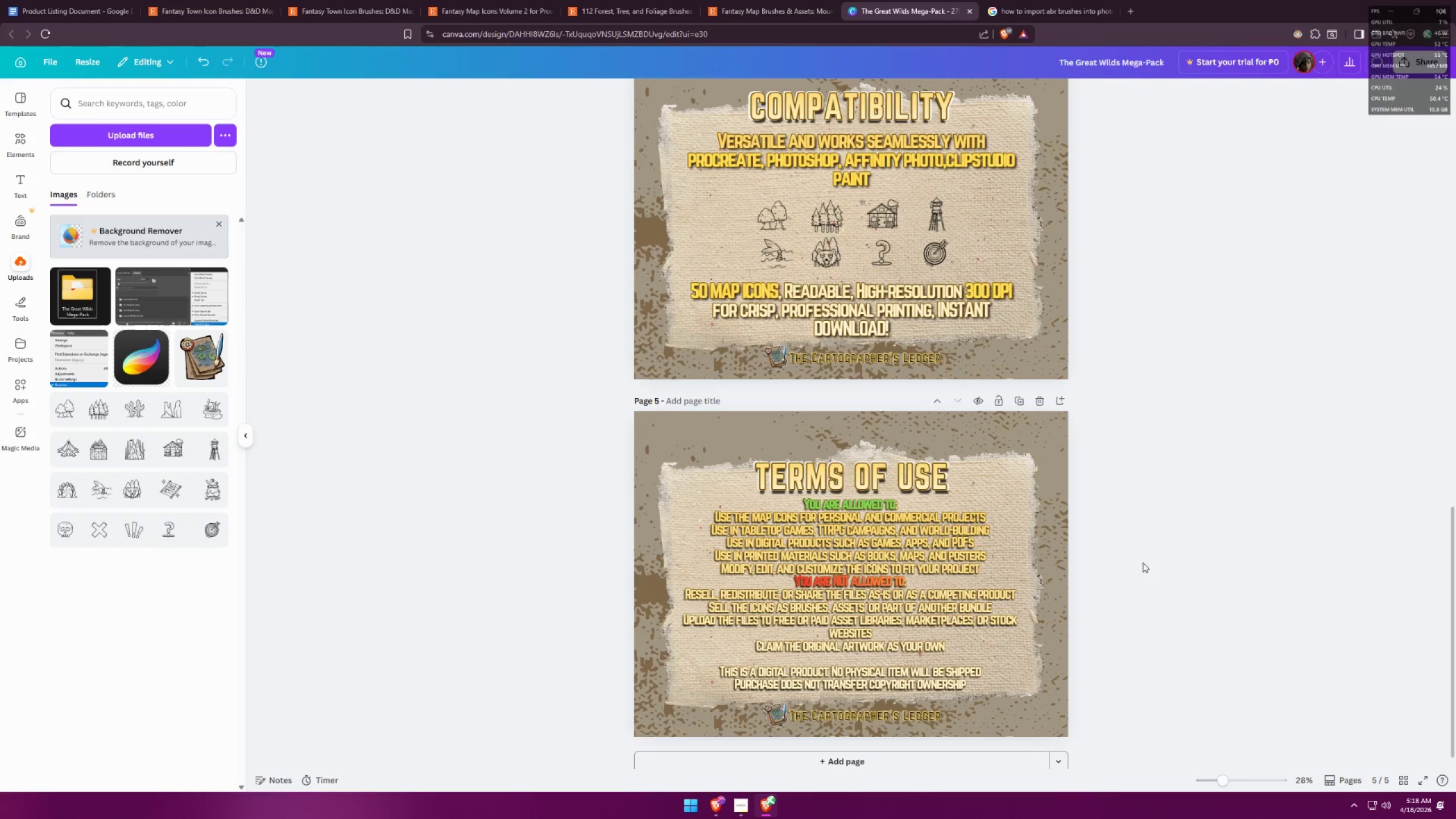 
hold_key(key=ControlLeft, duration=1.53)
 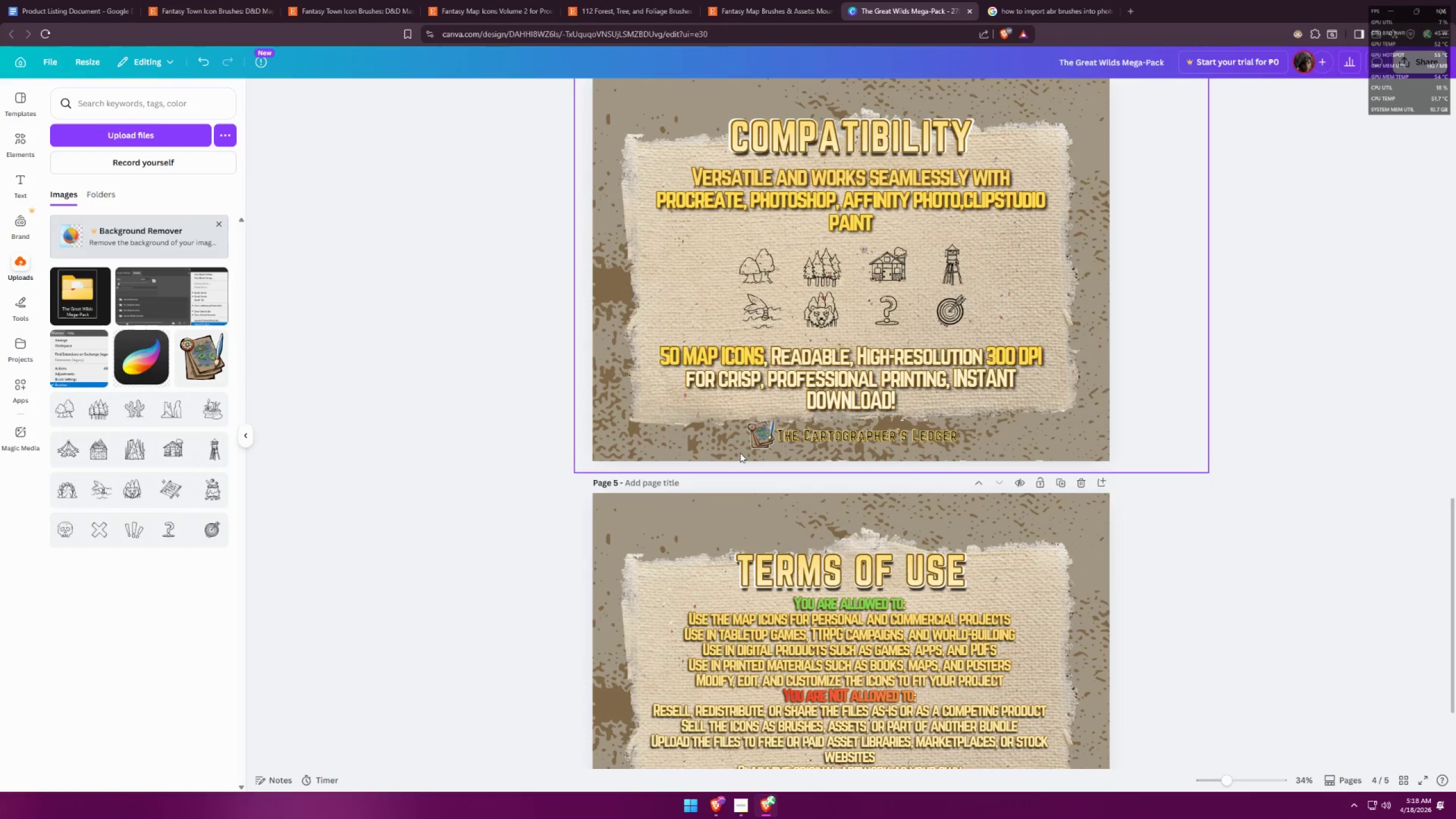 
hold_key(key=ControlLeft, duration=1.52)
 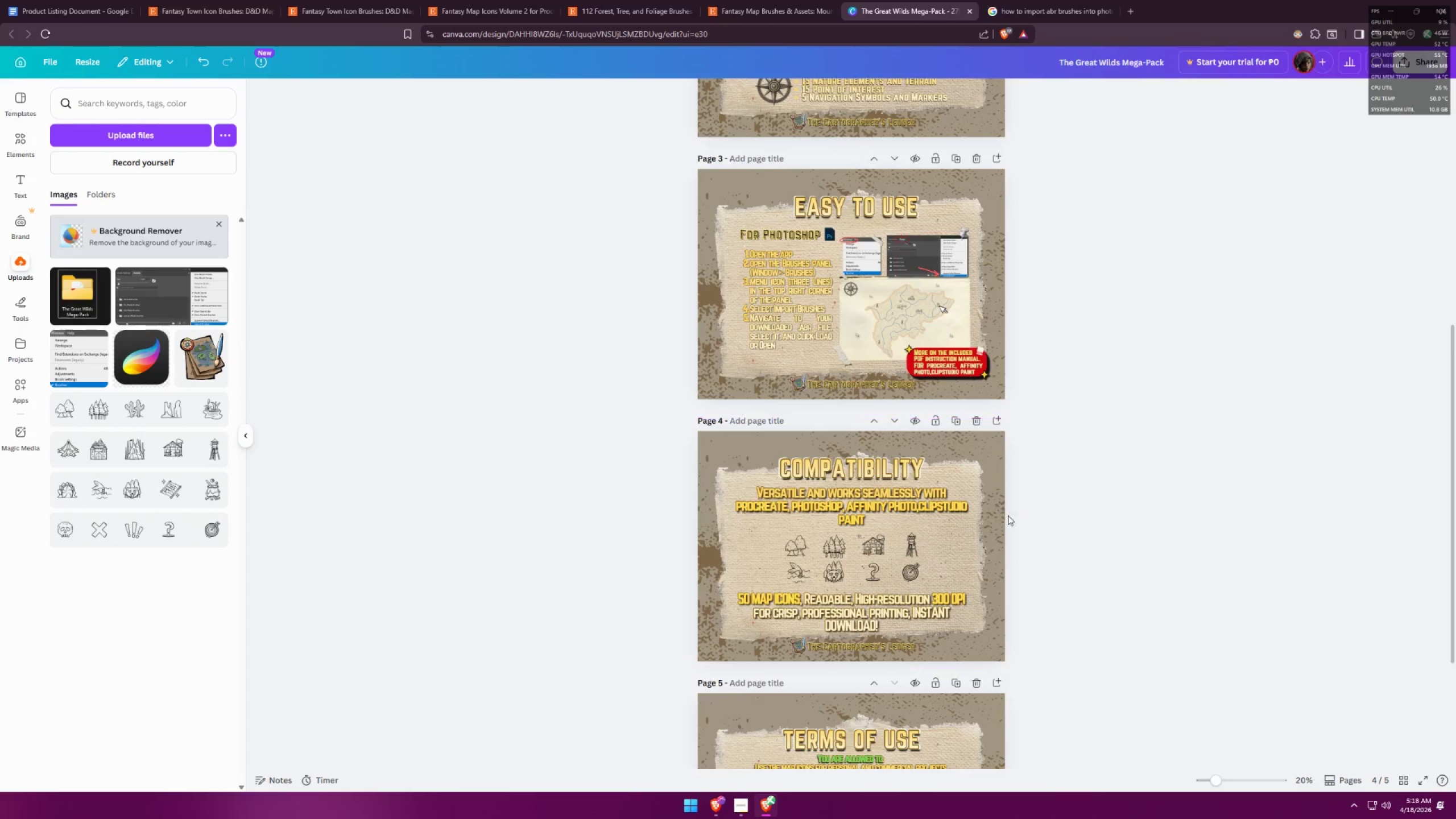 
scroll: coordinate [1016, 658], scroll_direction: up, amount: 2.0
 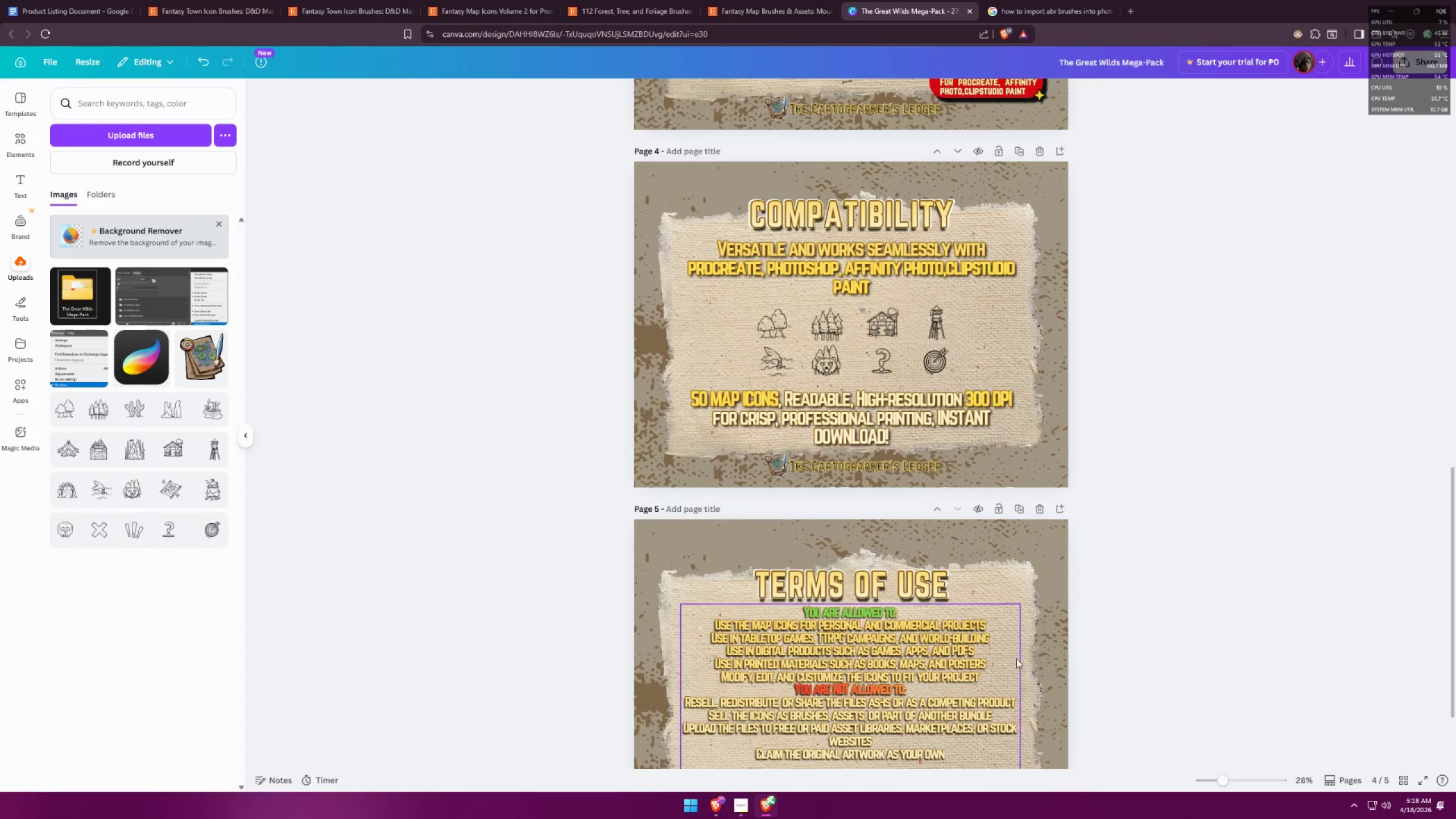 
hold_key(key=ControlLeft, duration=1.03)
 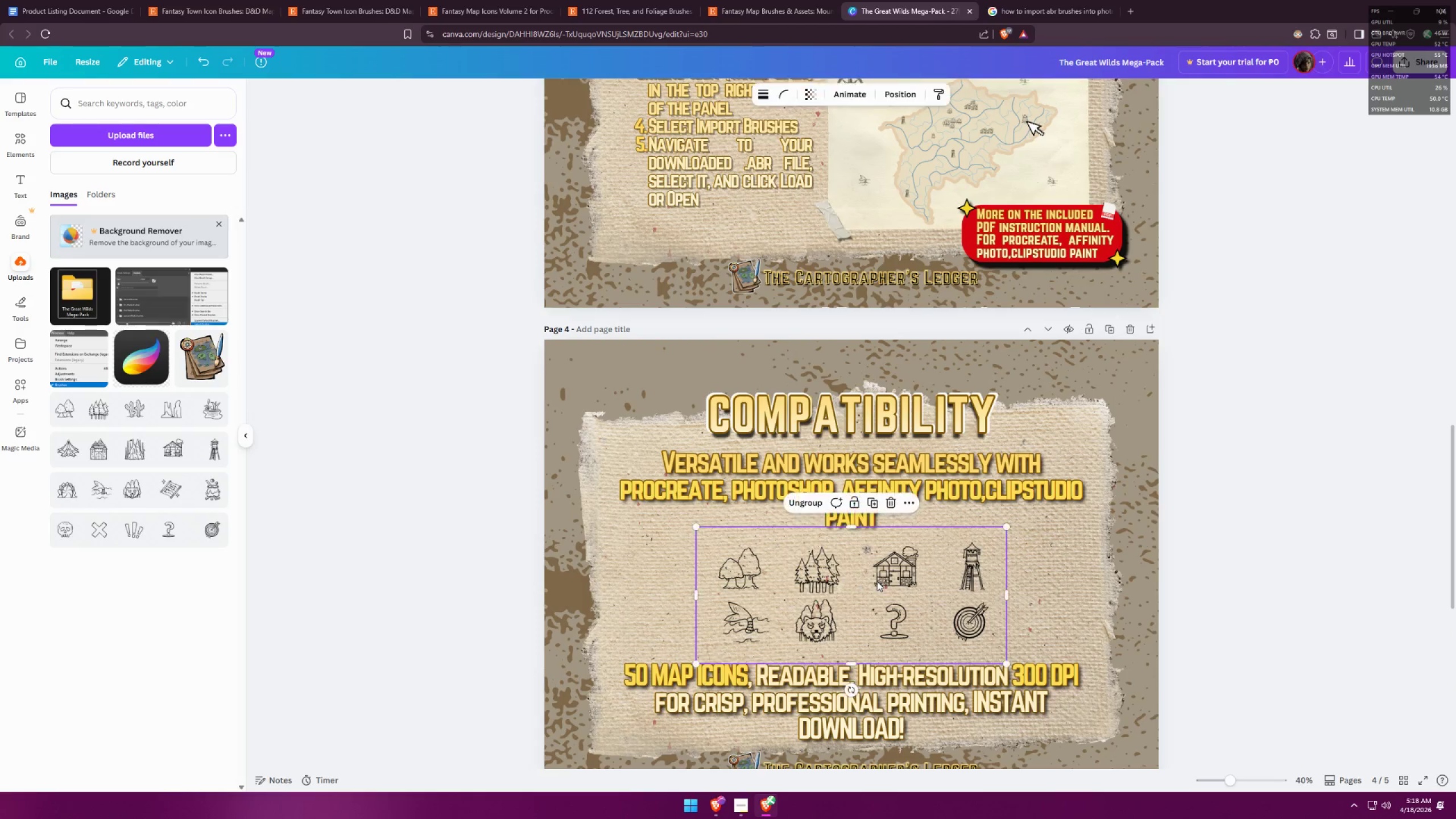 
hold_key(key=ControlLeft, duration=3.91)
 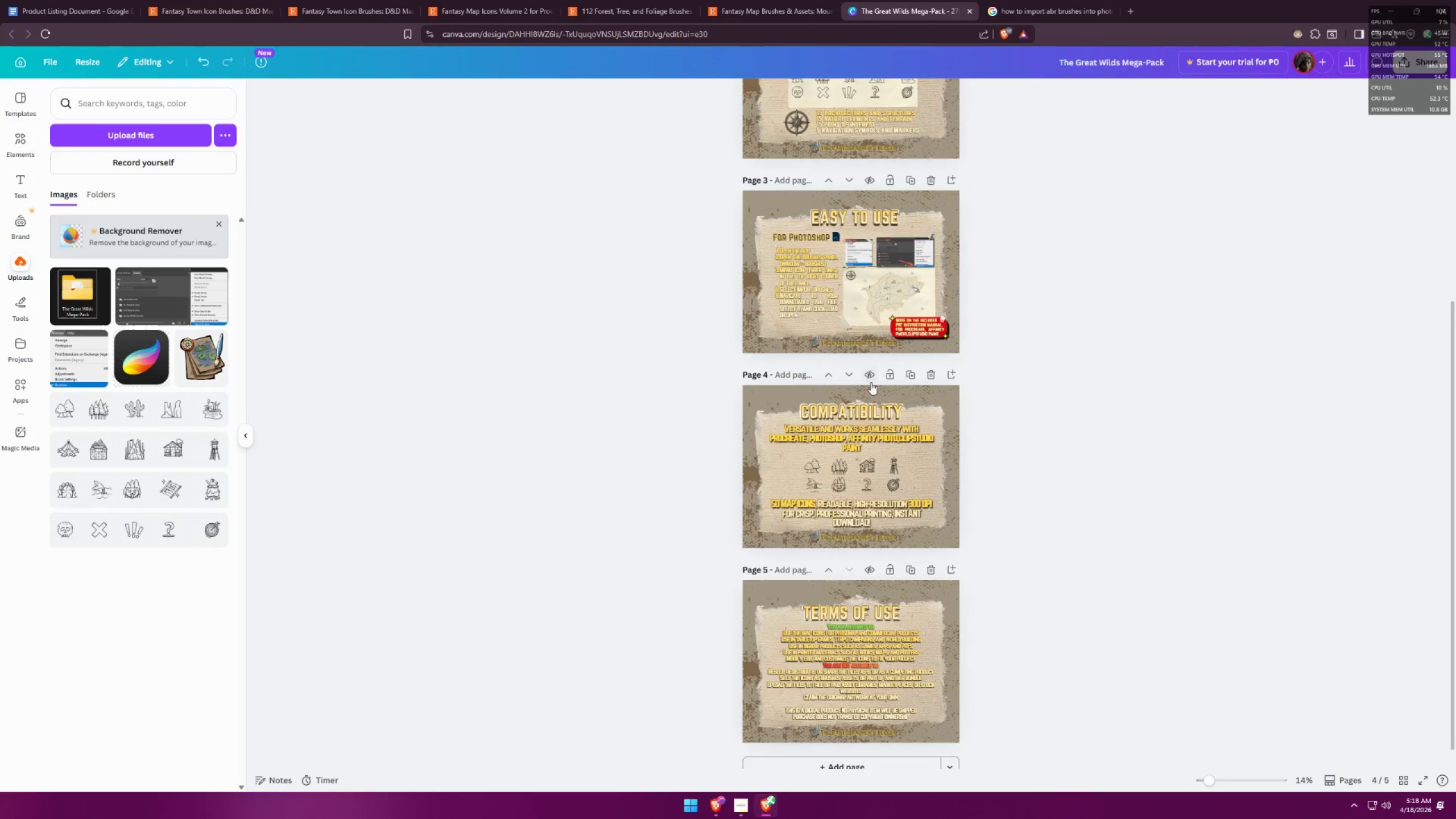 
scroll: coordinate [1016, 527], scroll_direction: down, amount: 2.0
 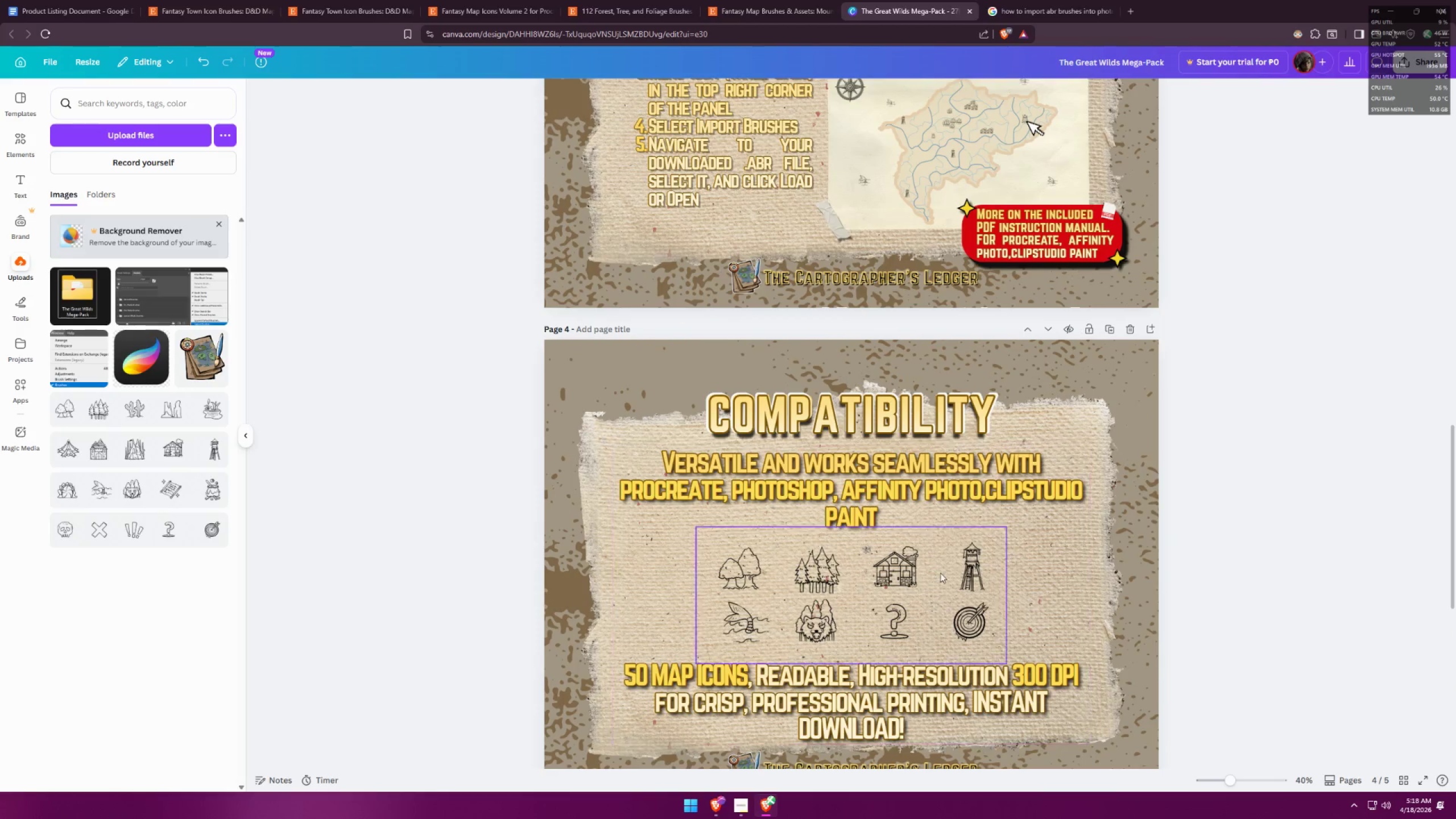 
left_click_drag(start_coordinate=[877, 581], to_coordinate=[877, 578])
 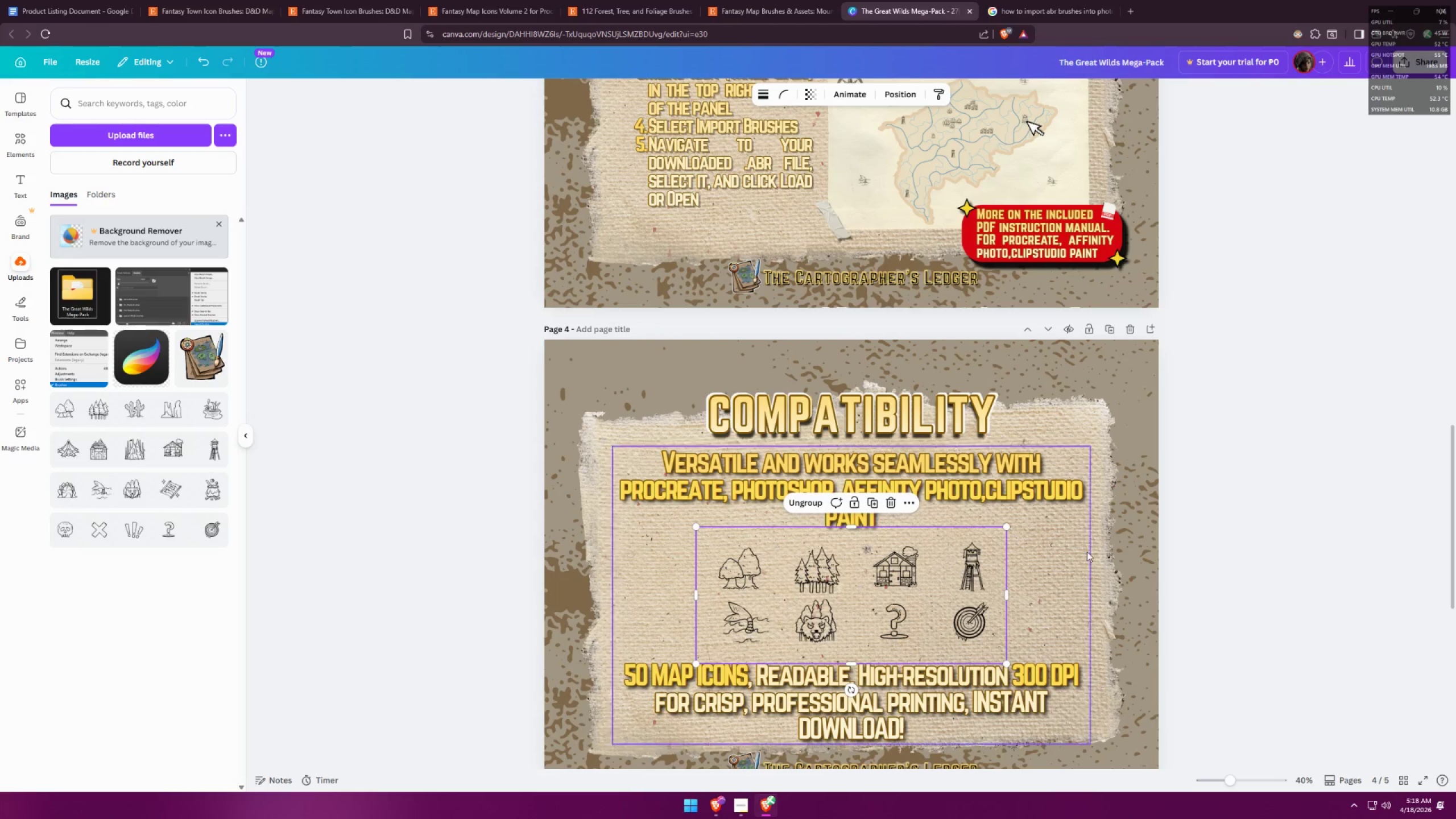 
left_click([1193, 533])
 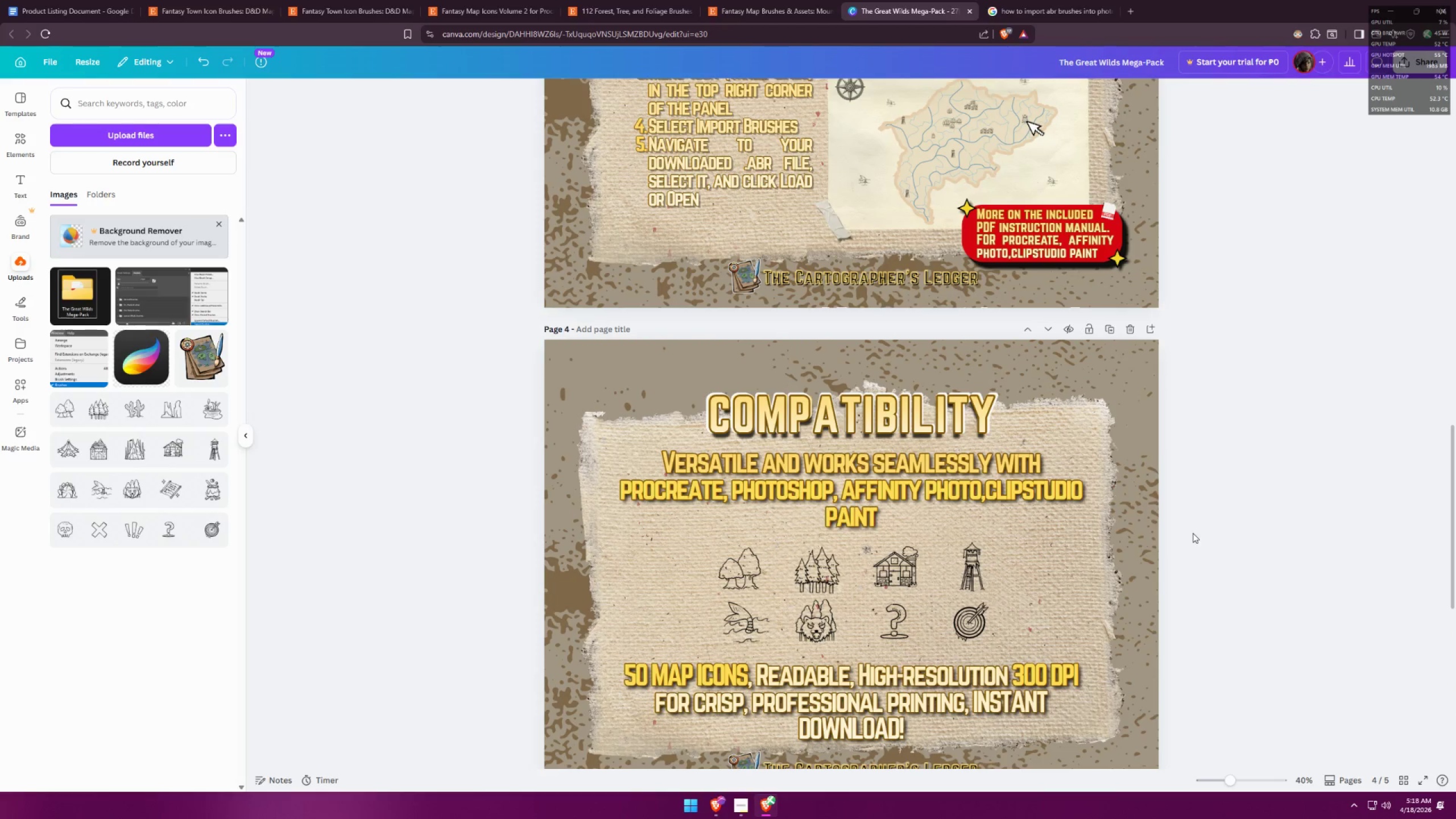 
hold_key(key=ControlLeft, duration=1.52)
scroll: coordinate [884, 358], scroll_direction: down, amount: 8.0
 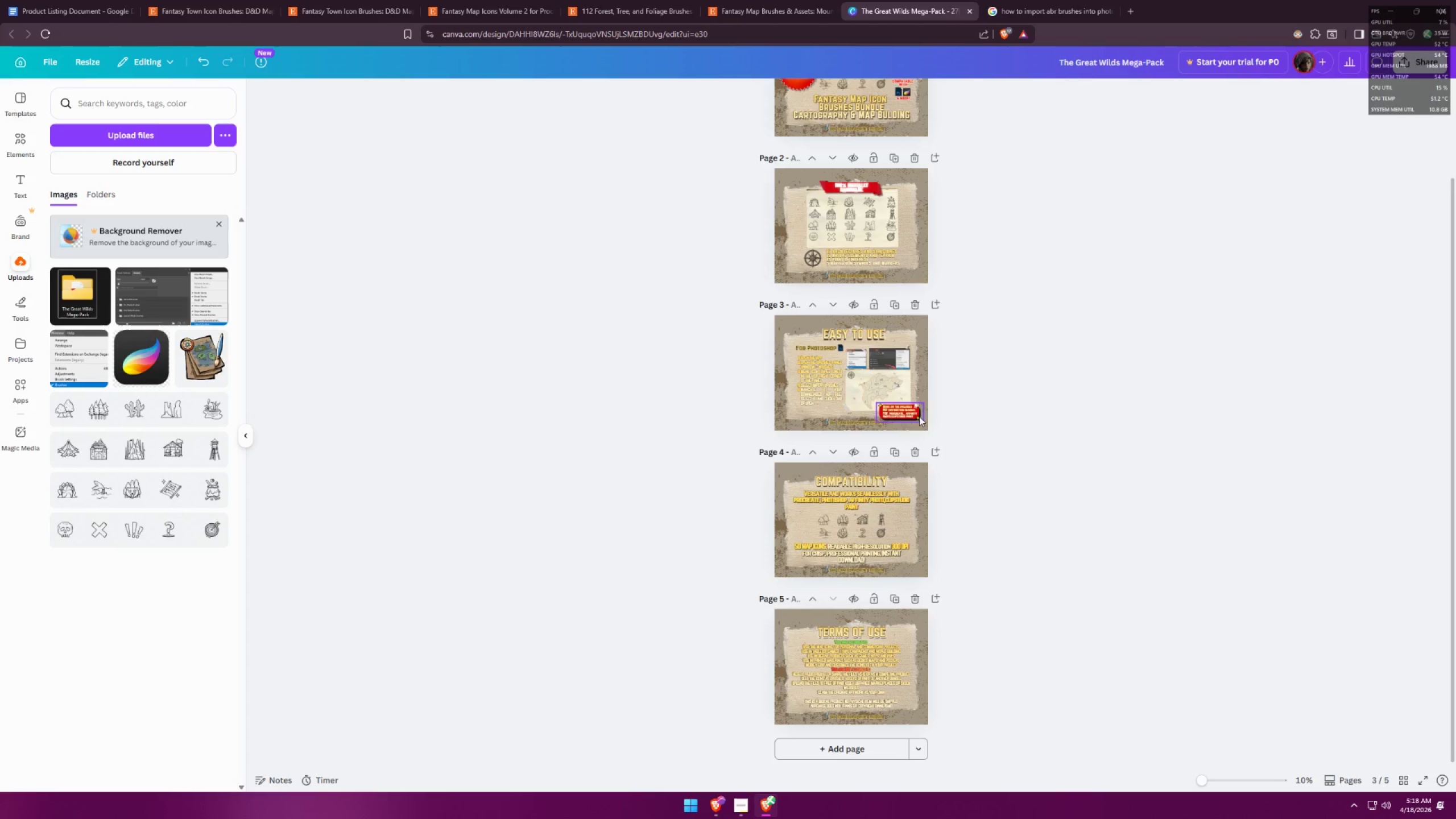 
hold_key(key=ControlLeft, duration=1.5)
scroll: coordinate [968, 543], scroll_direction: up, amount: 7.0
 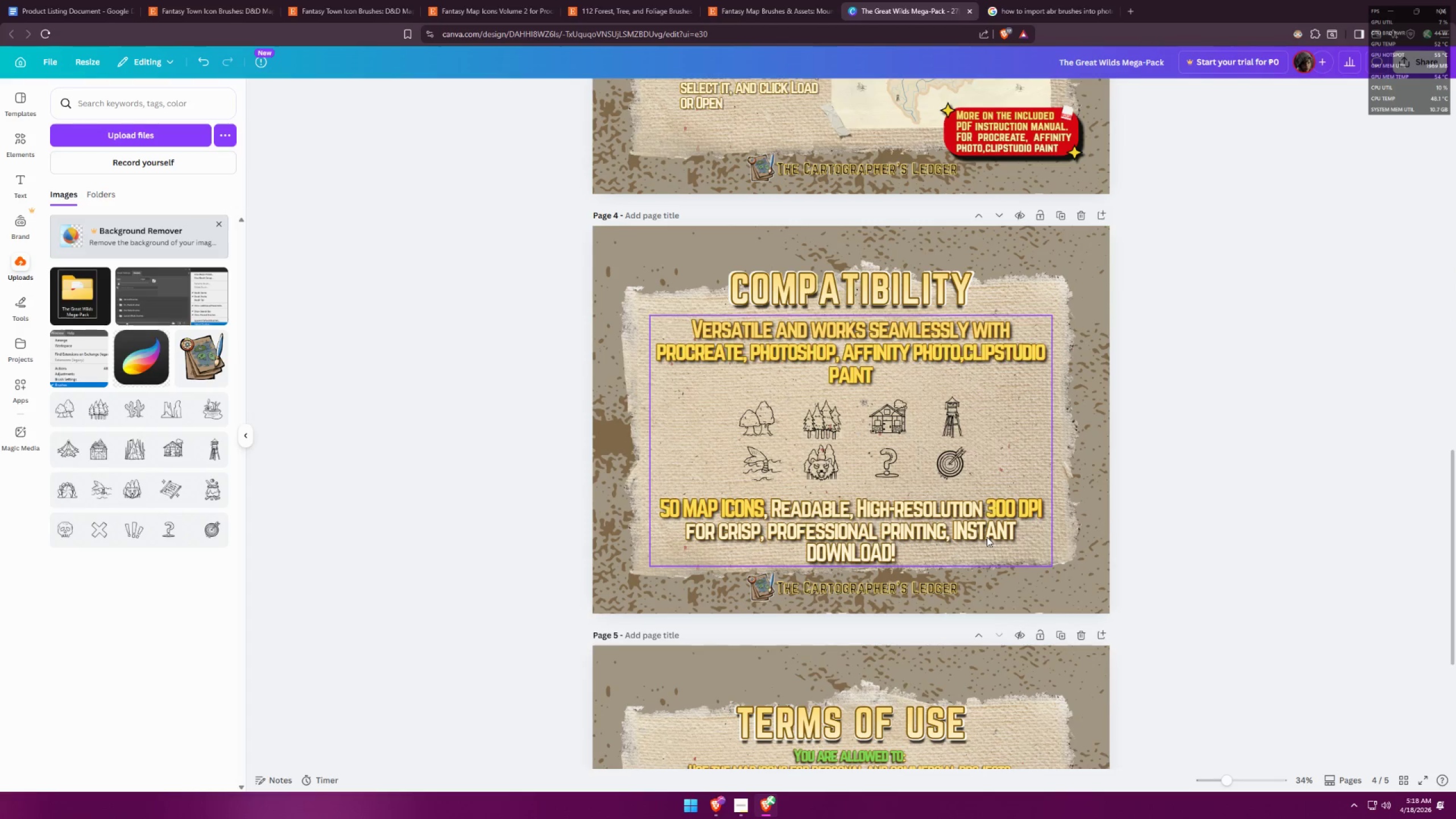 
hold_key(key=ControlLeft, duration=1.52)
 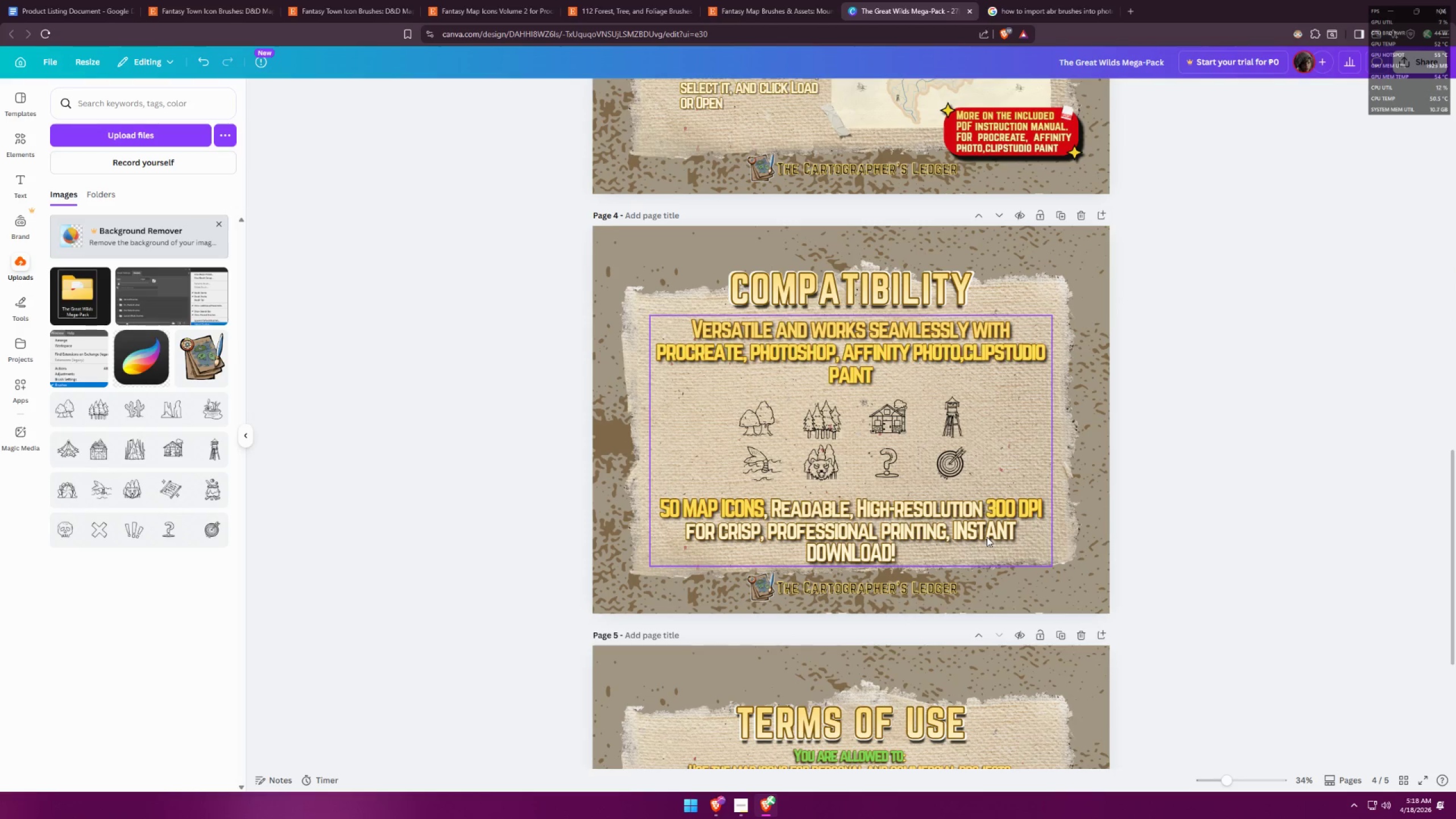 
hold_key(key=ControlLeft, duration=0.88)
 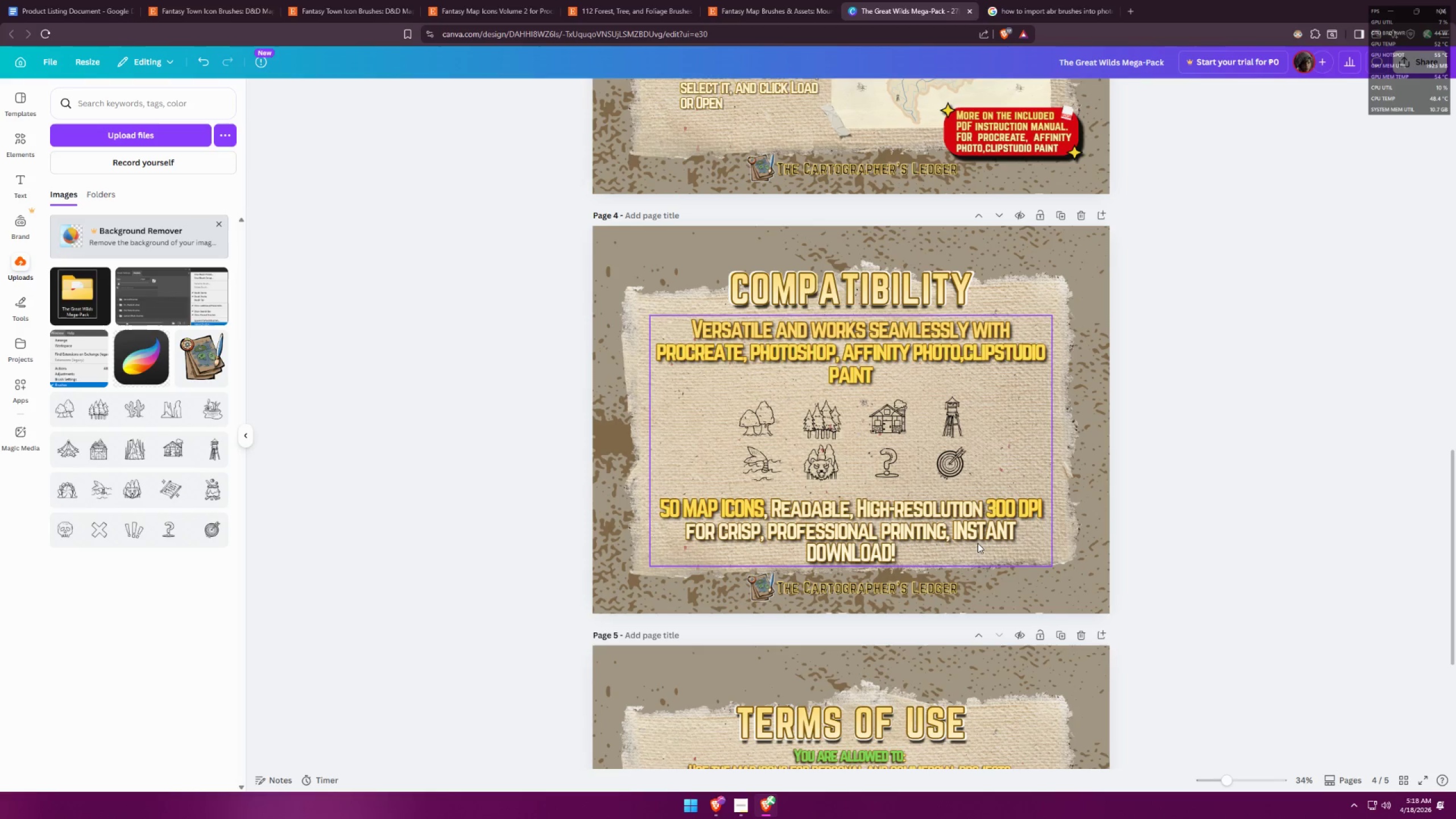 
scroll: coordinate [976, 545], scroll_direction: down, amount: 5.0
 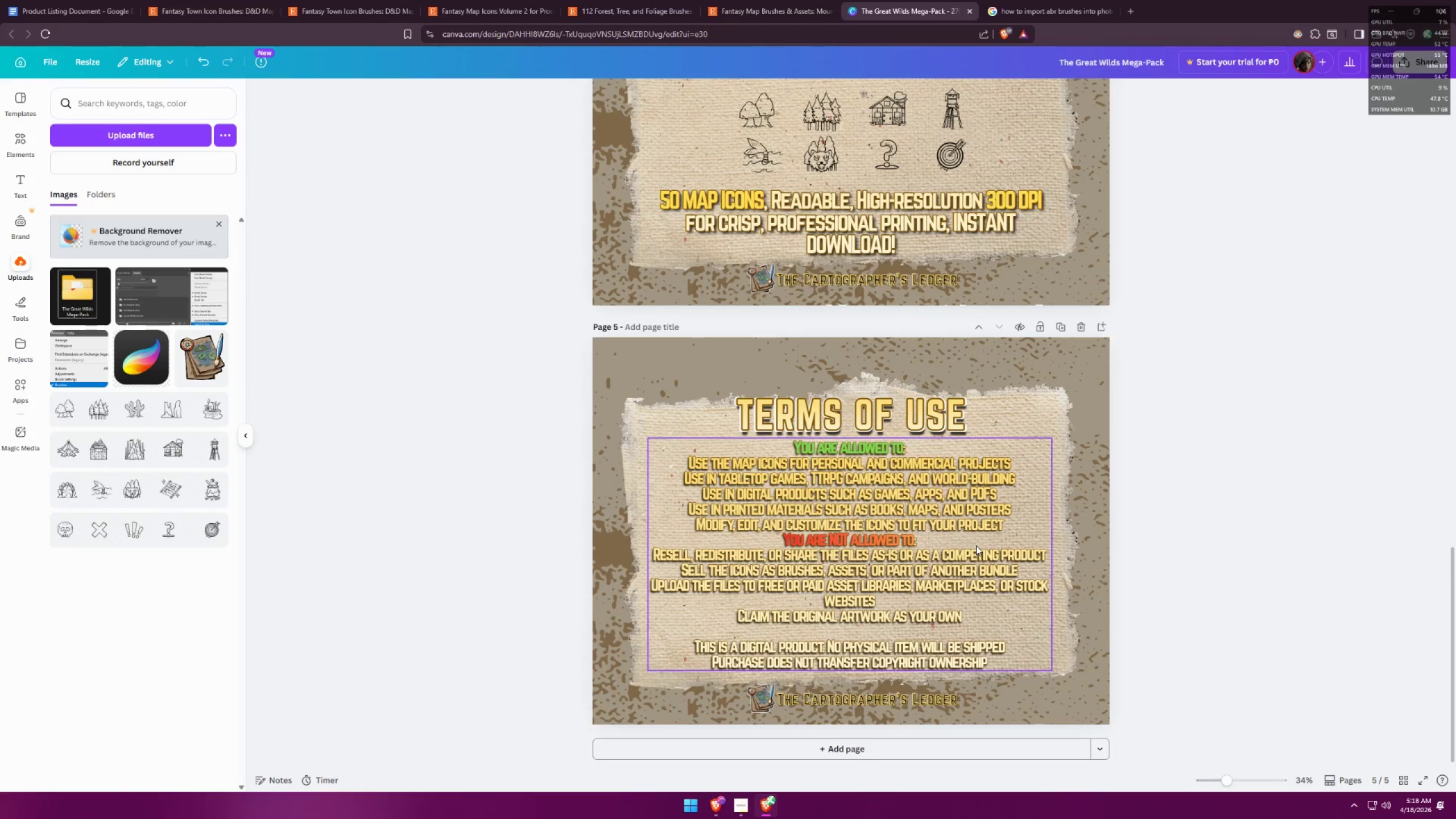 
scroll: coordinate [1247, 563], scroll_direction: up, amount: 33.0
 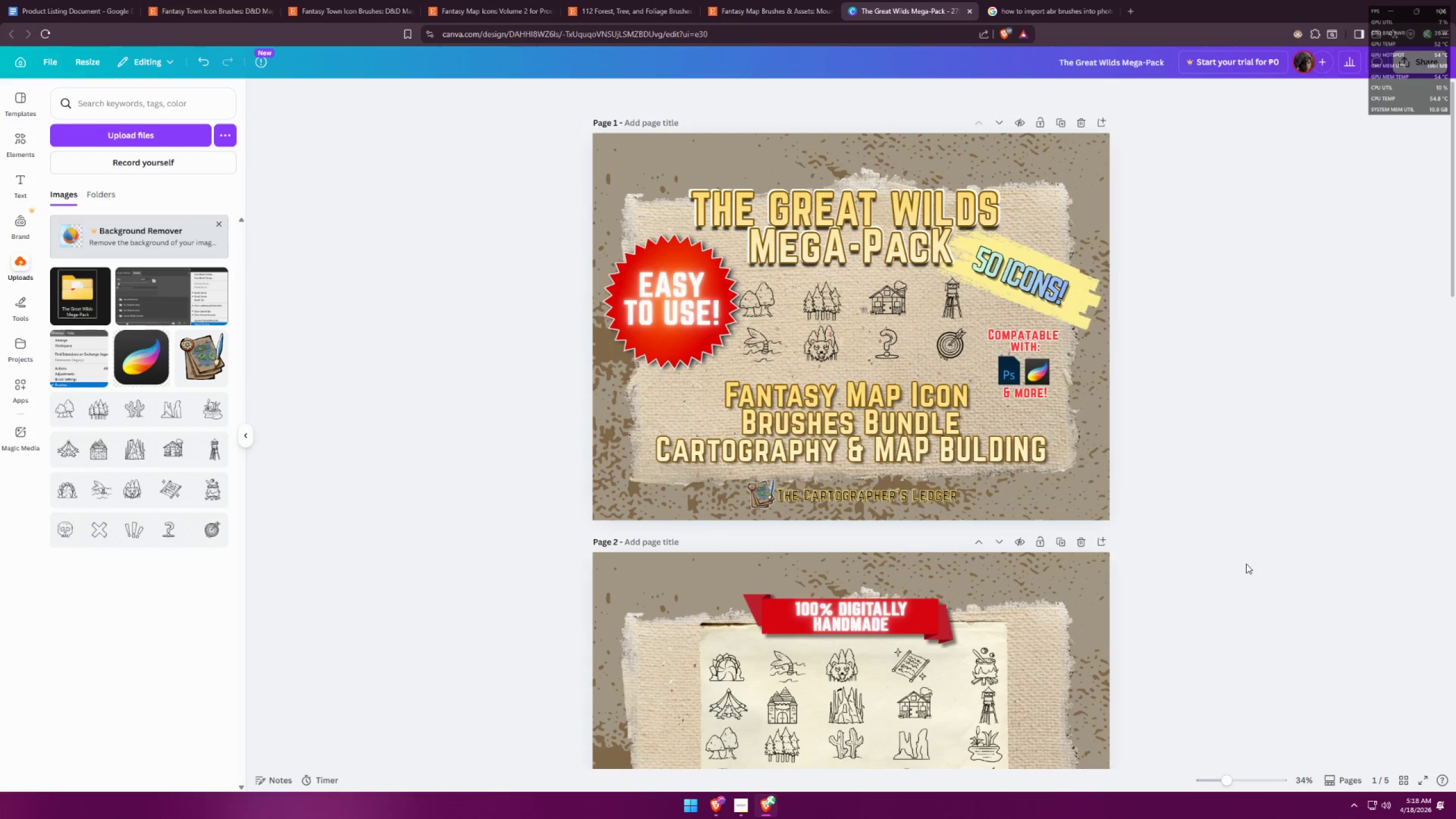 
wait(5.72)
 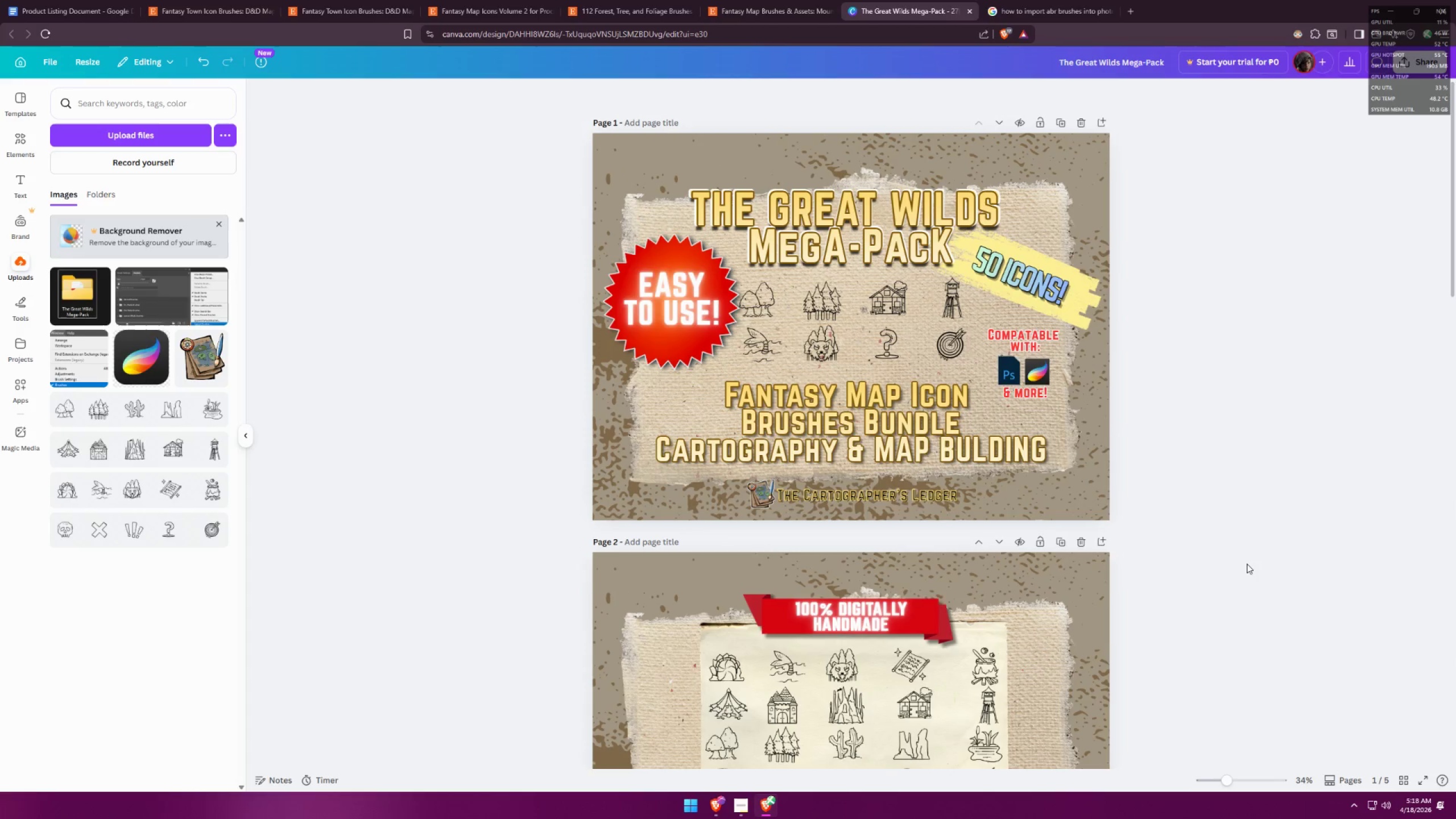 
hold_key(key=ControlLeft, duration=0.75)
scroll: coordinate [1122, 356], scroll_direction: down, amount: 10.0
 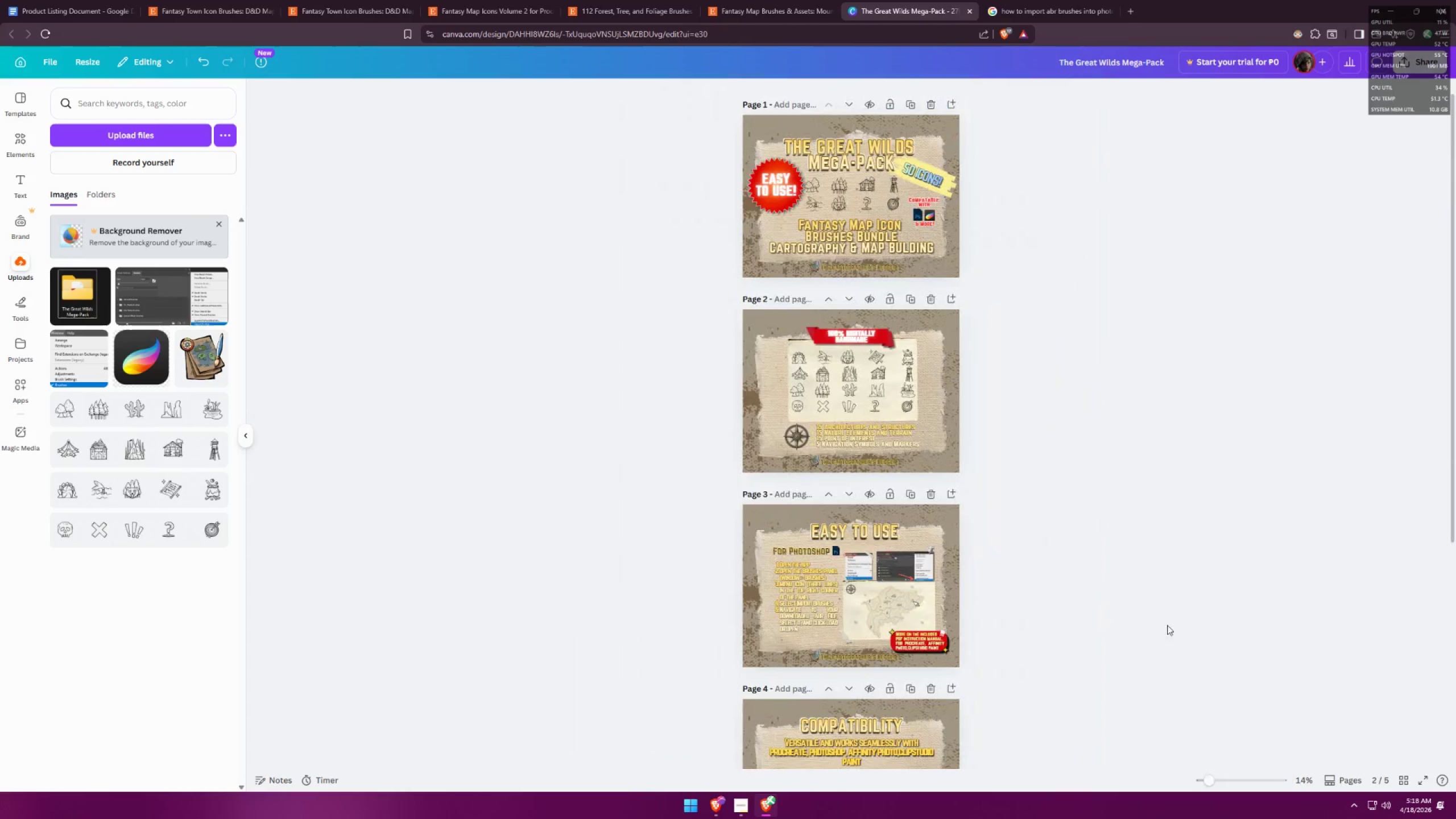 
left_click_drag(start_coordinate=[1214, 778], to_coordinate=[1174, 775])
 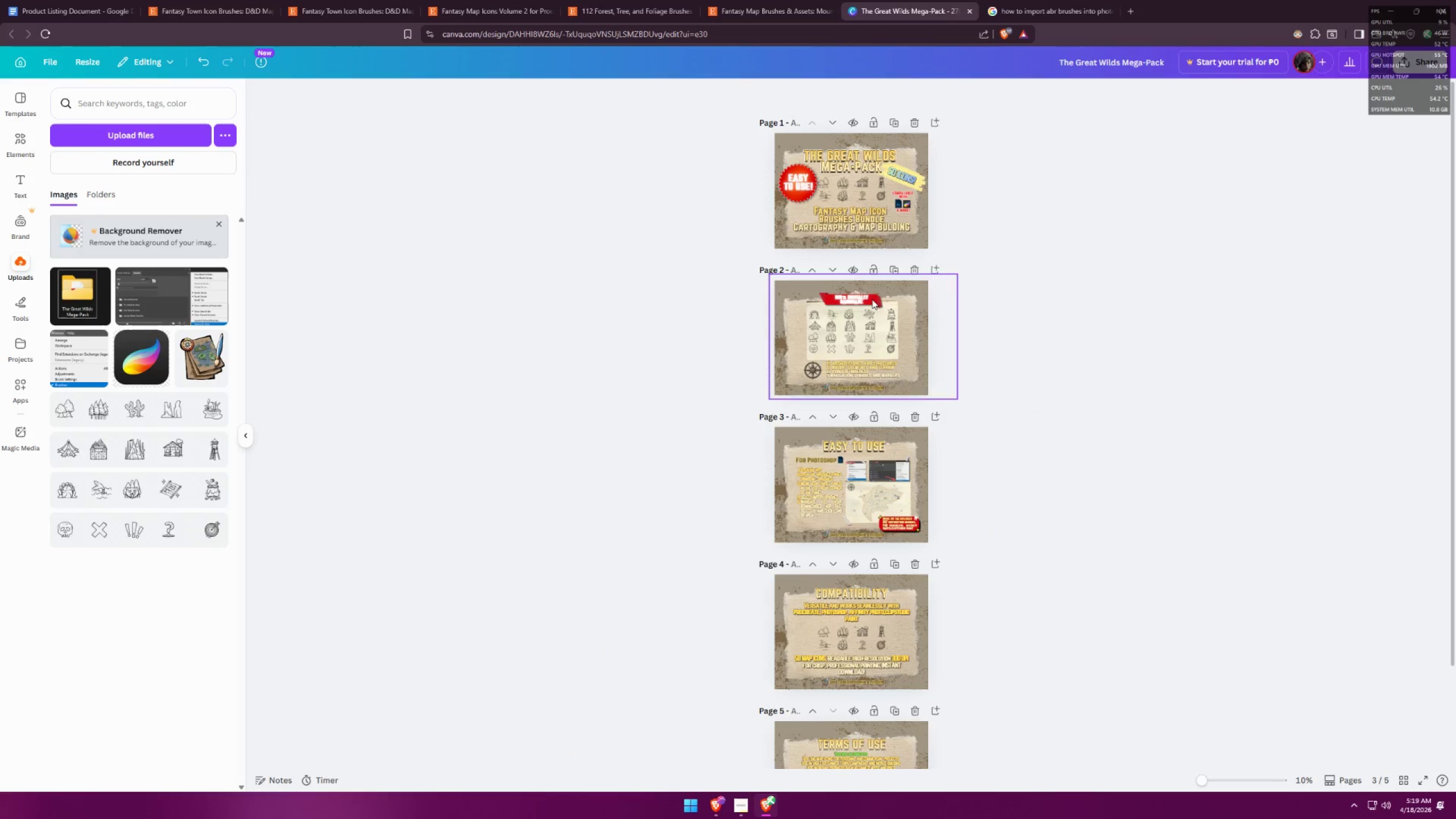 
scroll: coordinate [881, 355], scroll_direction: down, amount: 2.0